 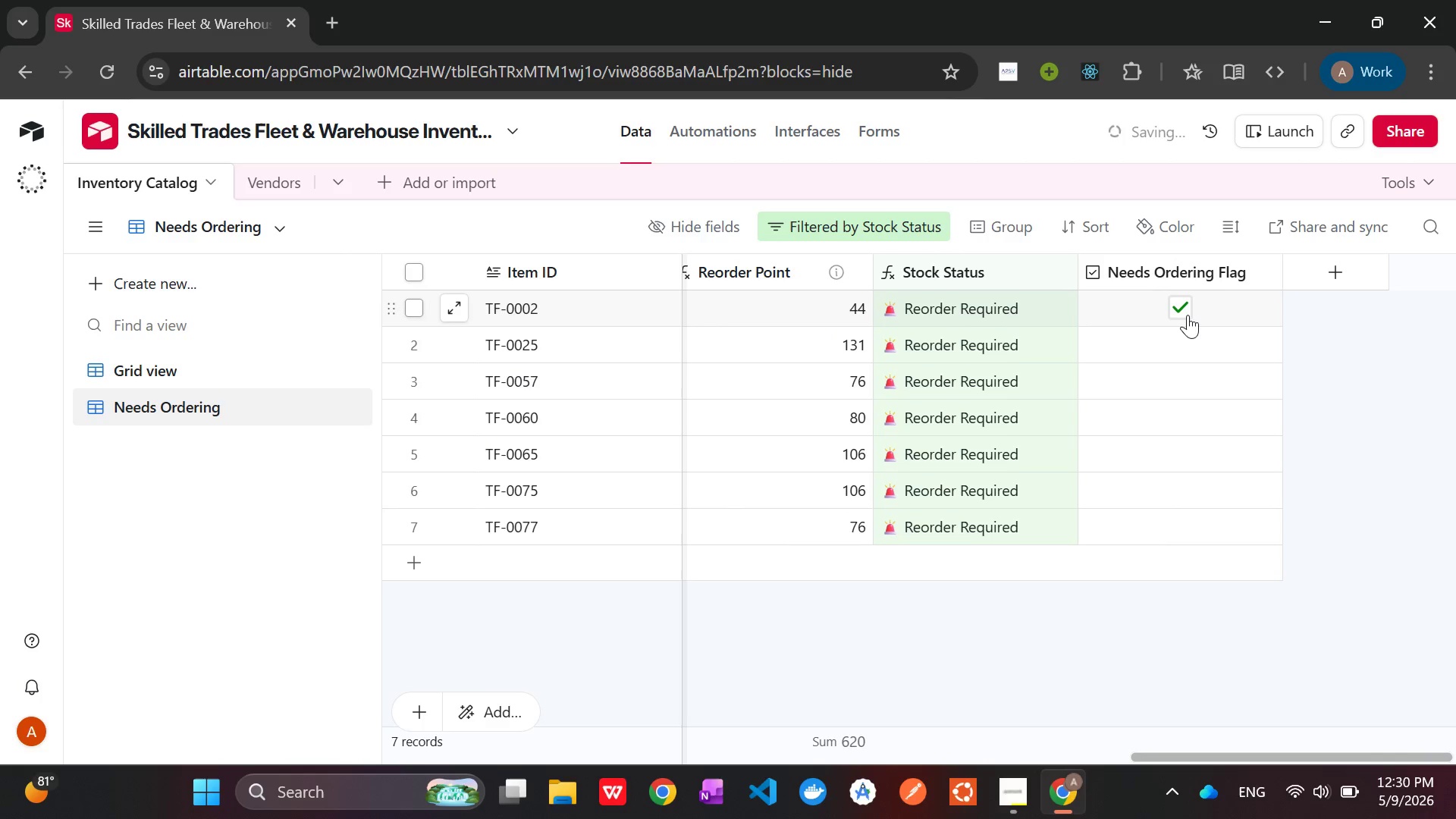 
left_click([1182, 342])
 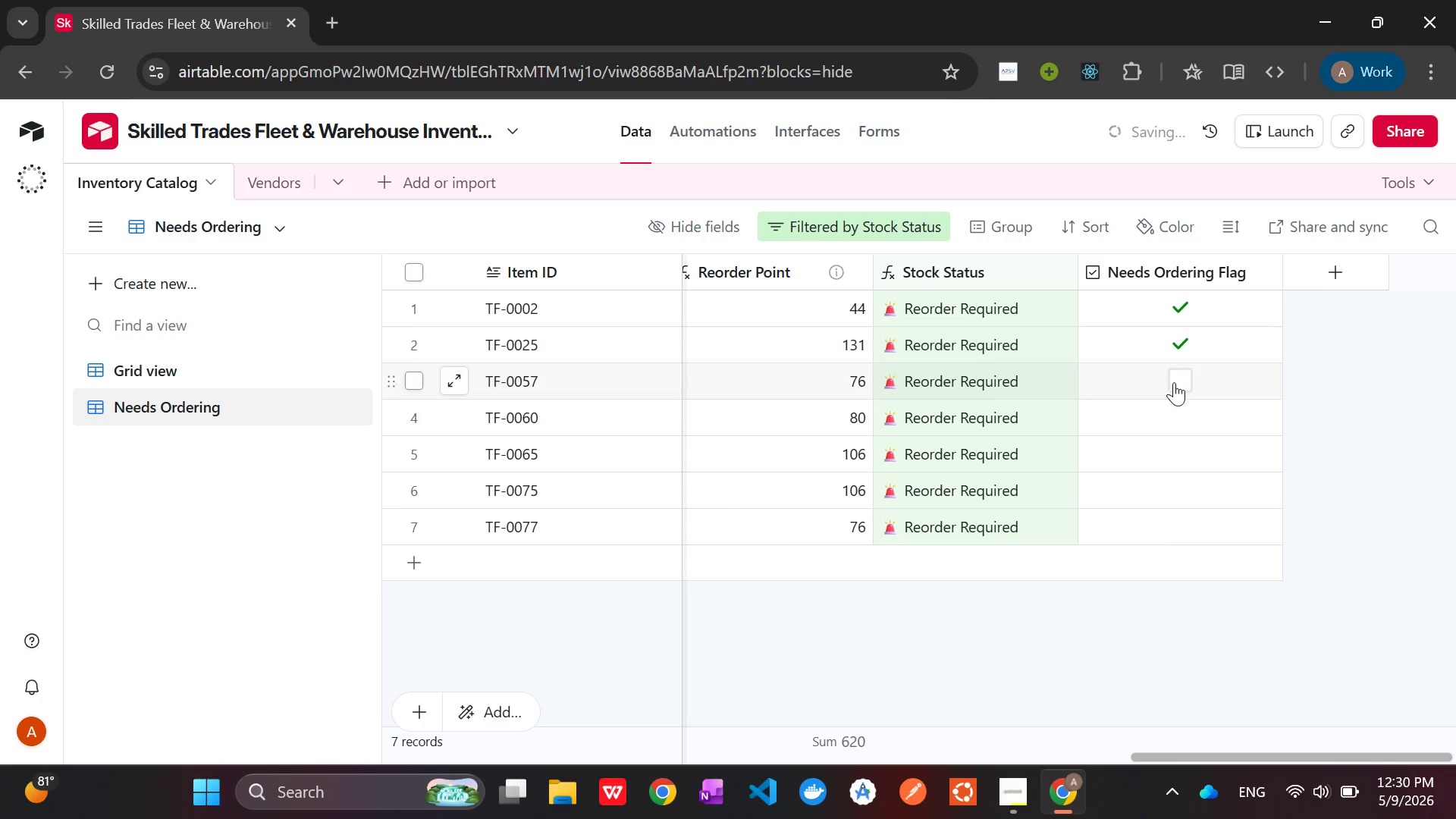 
left_click([1176, 387])
 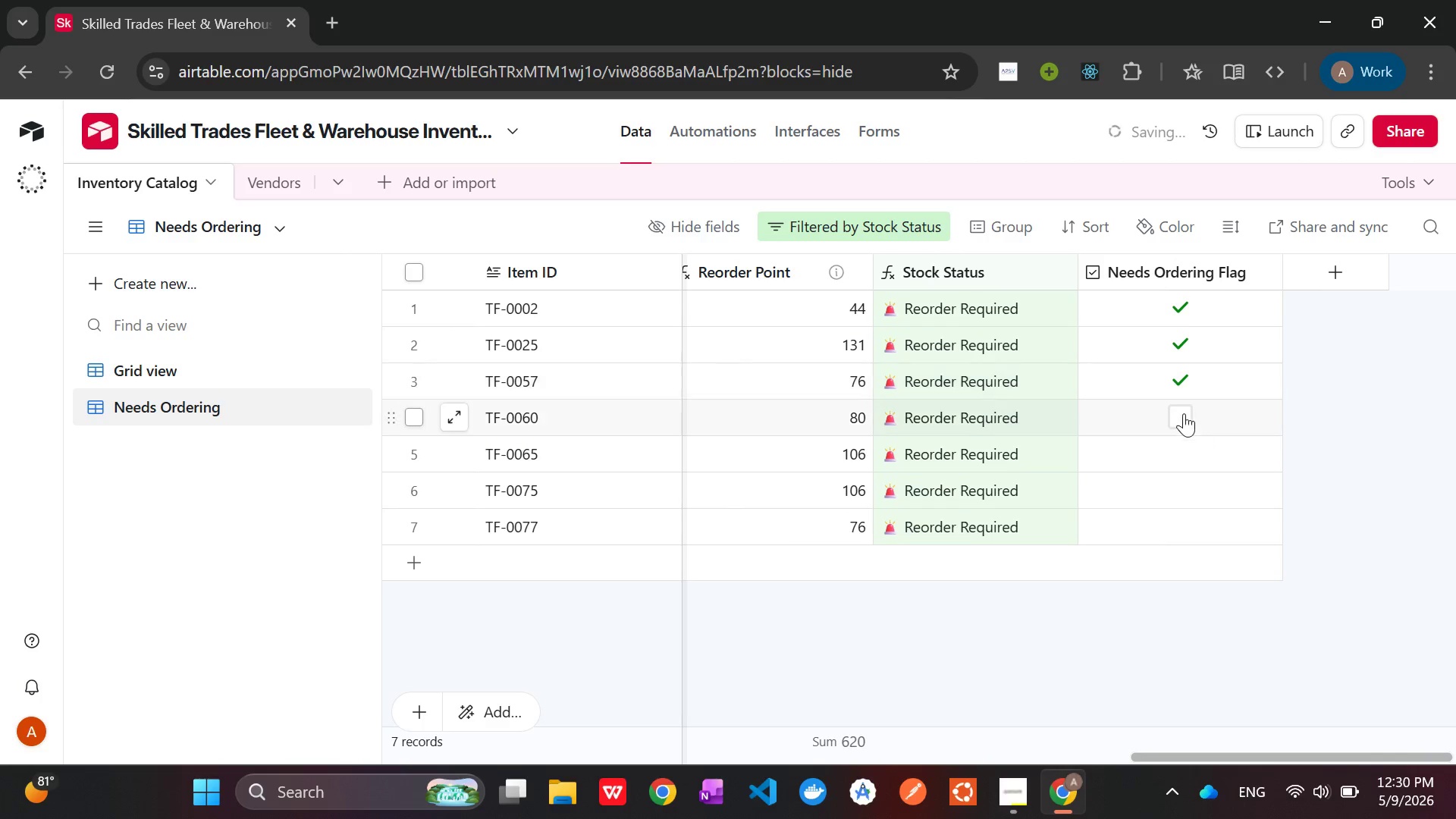 
left_click([1182, 418])
 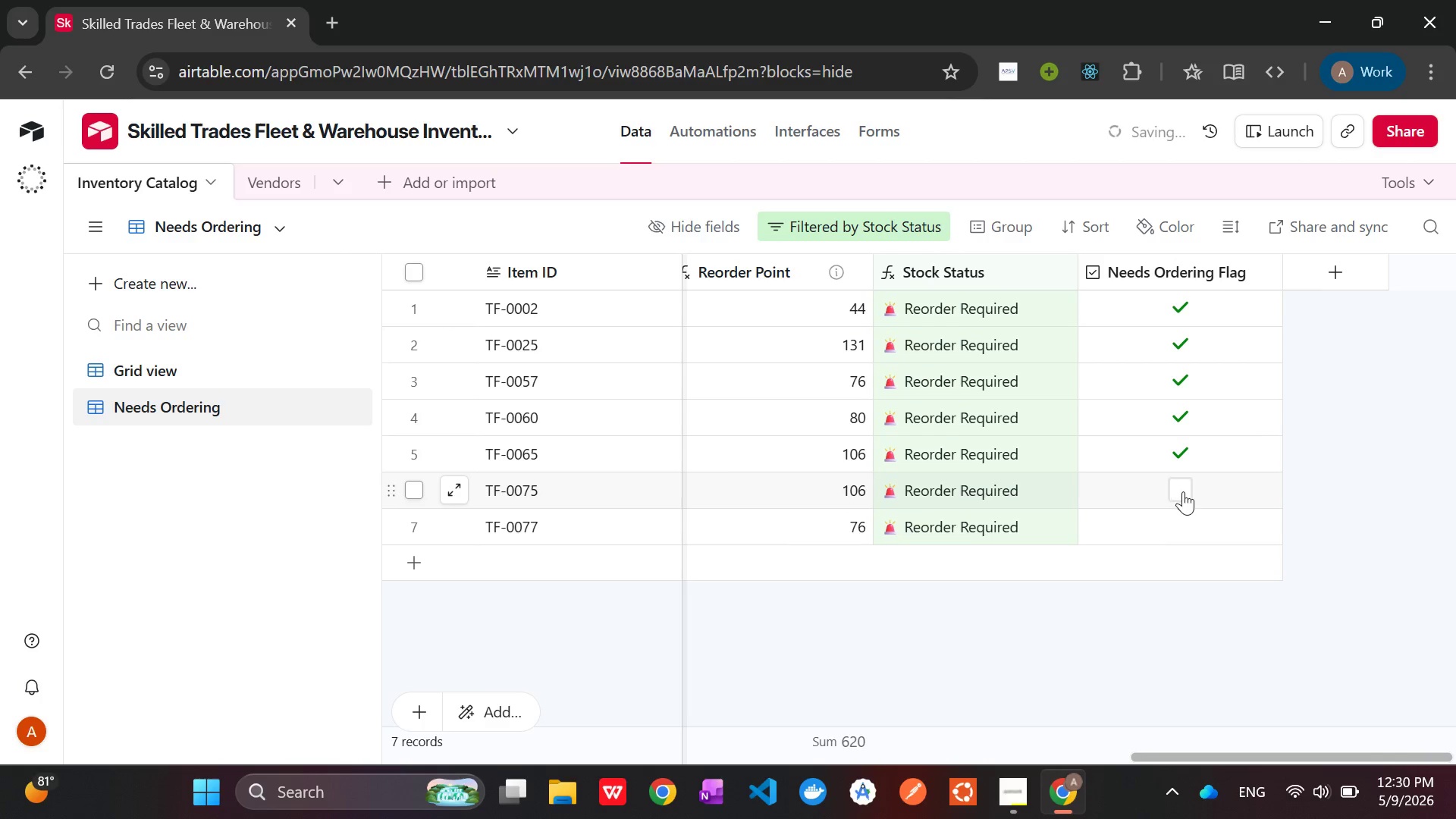 
left_click([1183, 494])
 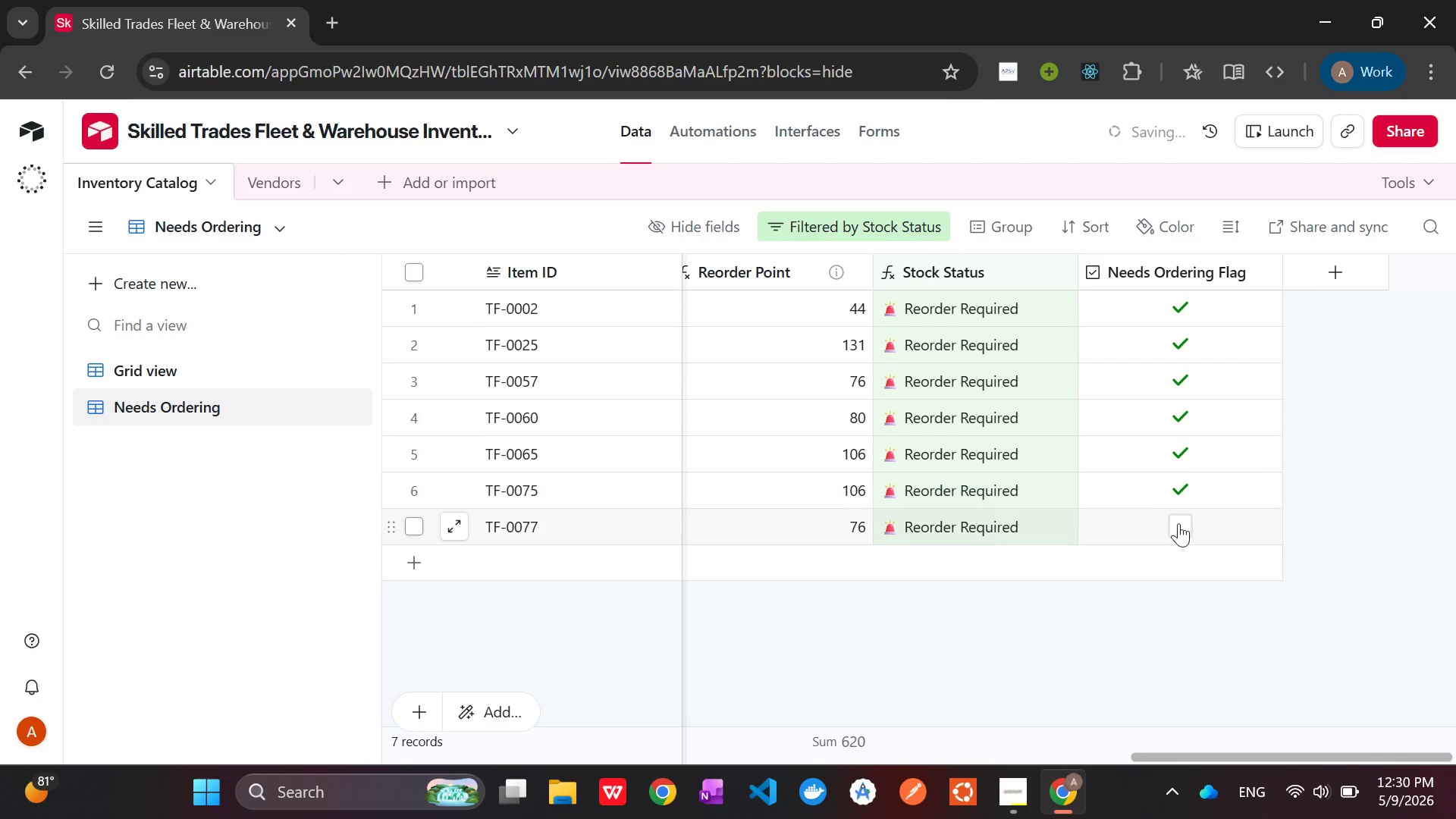 
left_click([1178, 526])
 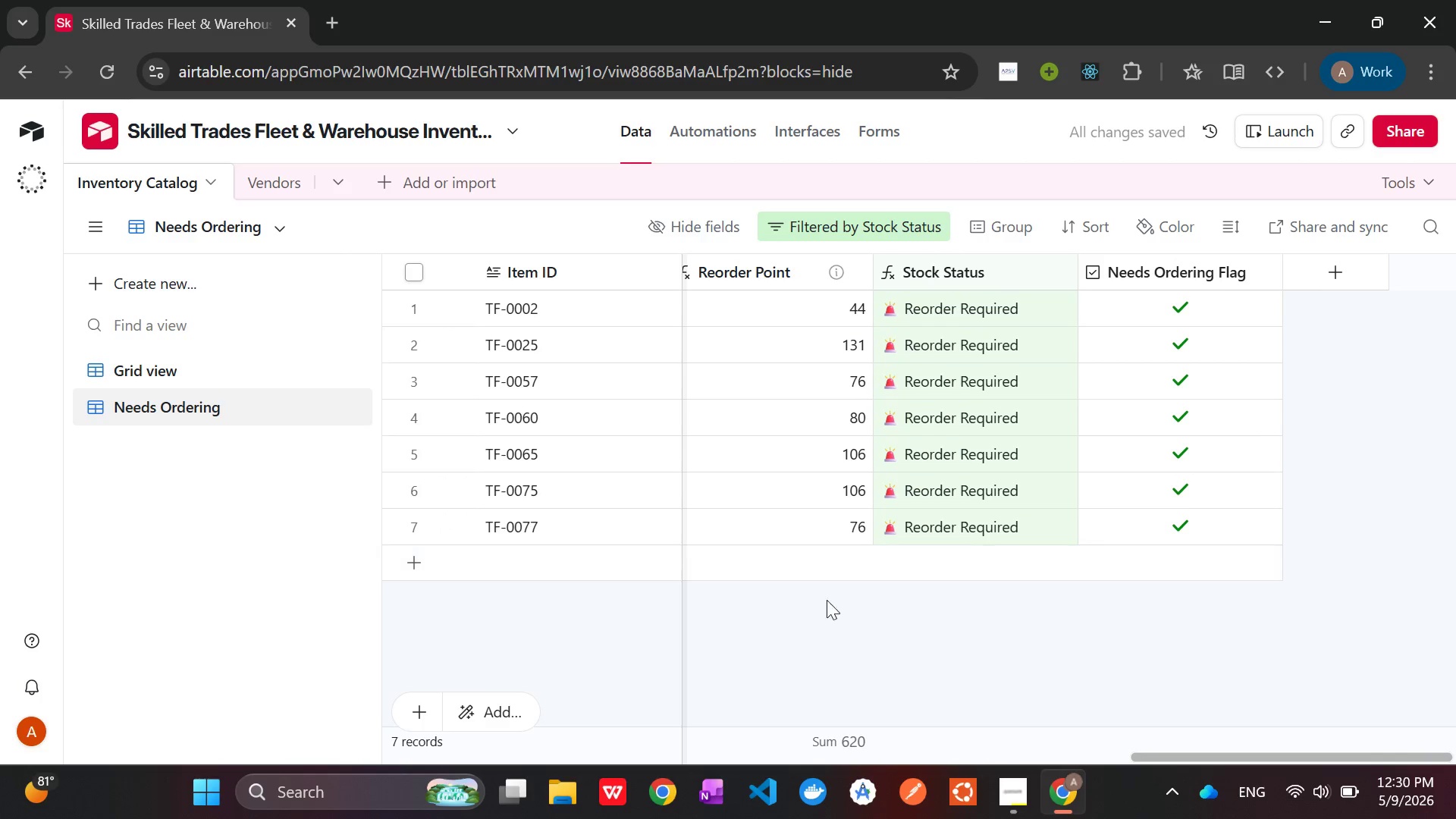 
left_click([817, 620])
 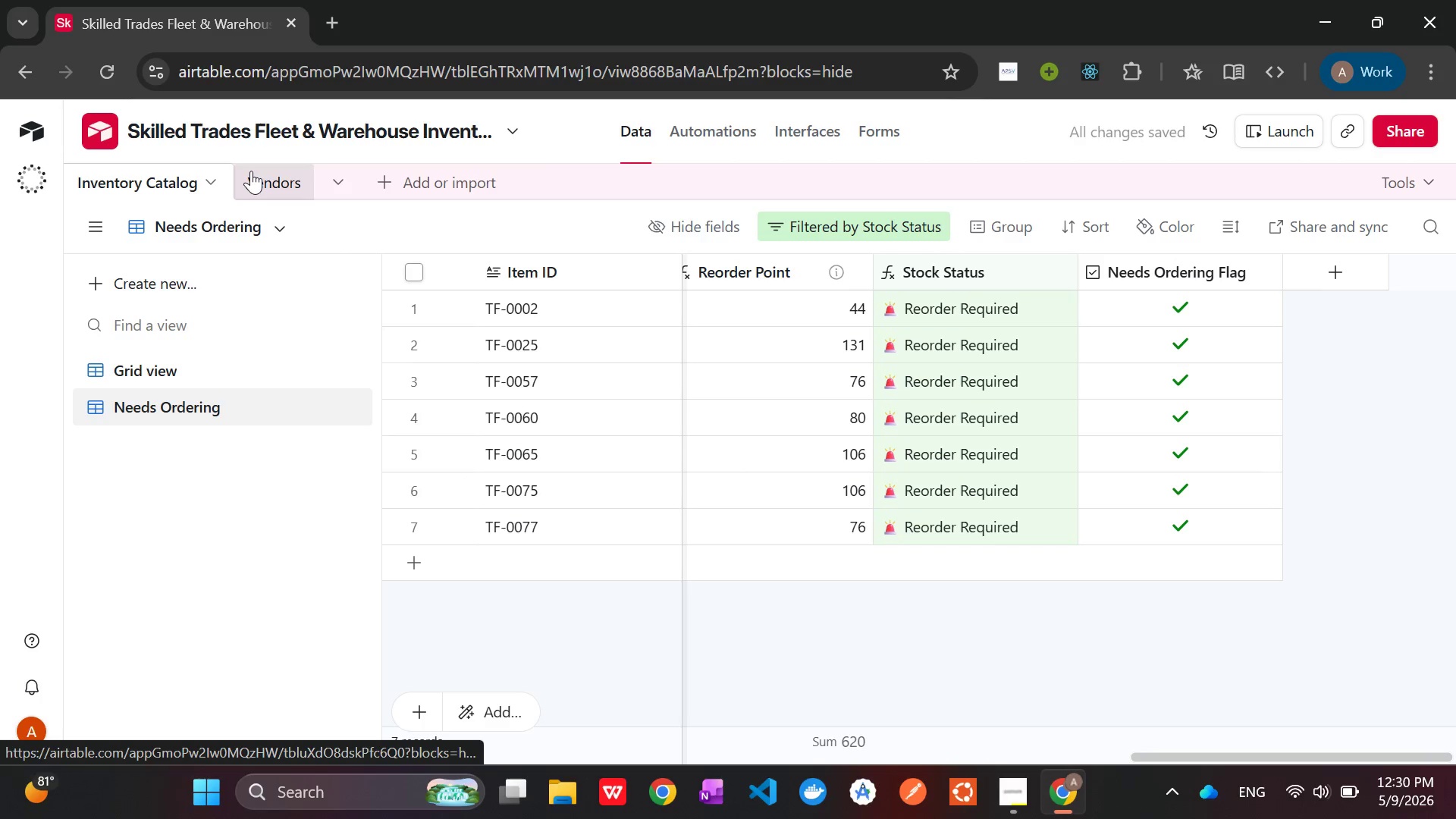 
left_click([251, 171])
 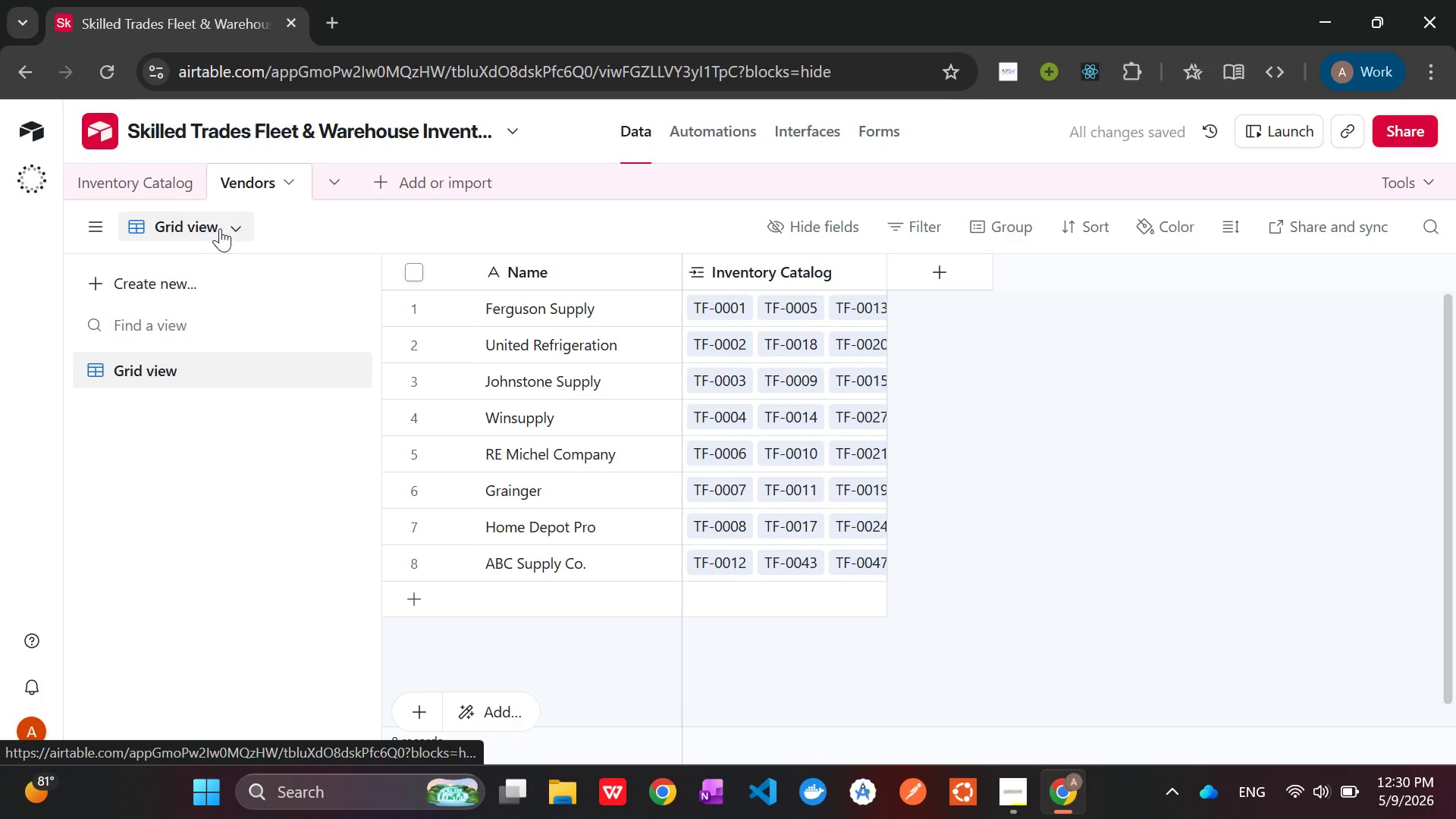 
left_click([100, 174])
 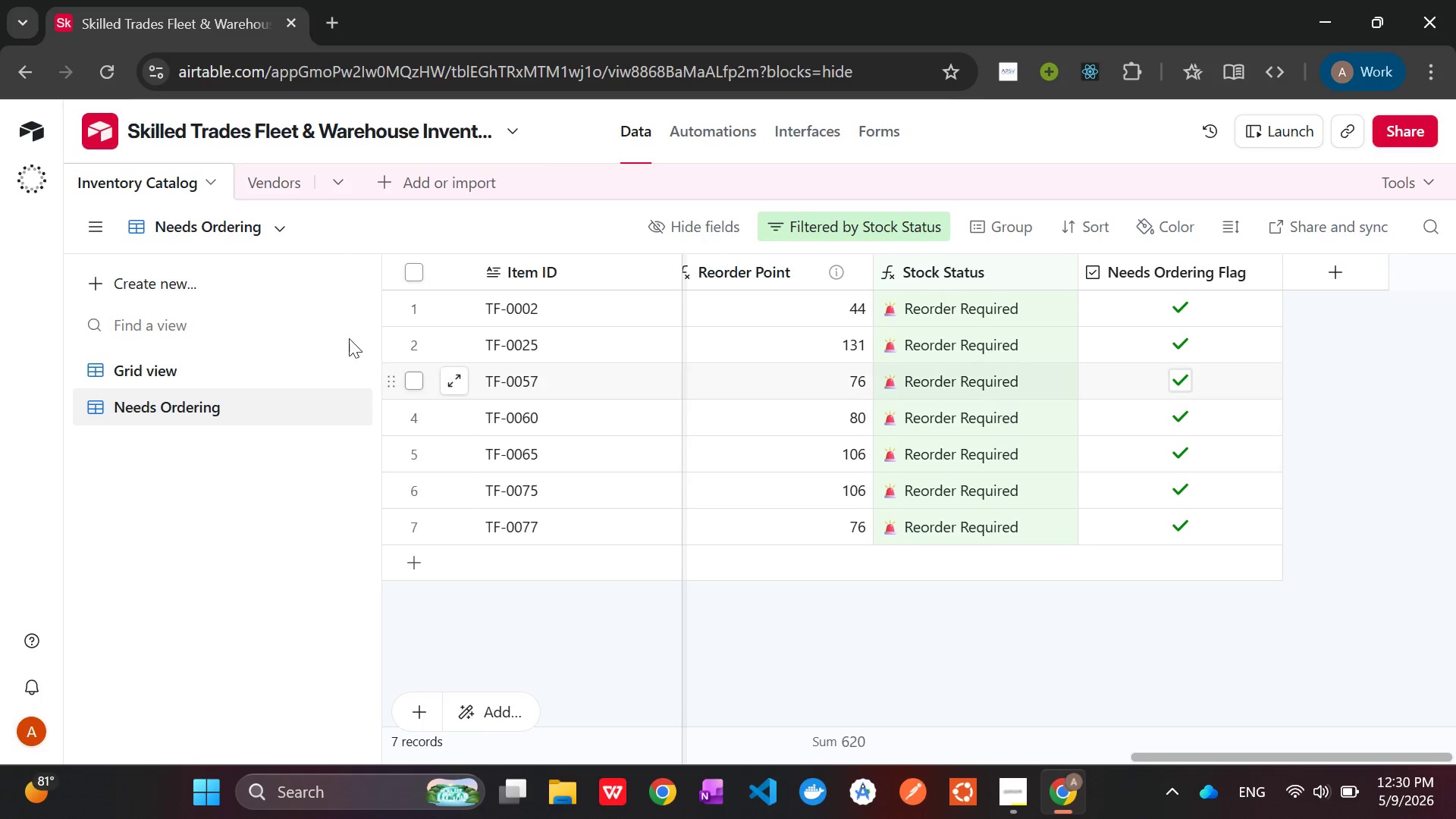 
left_click([149, 372])
 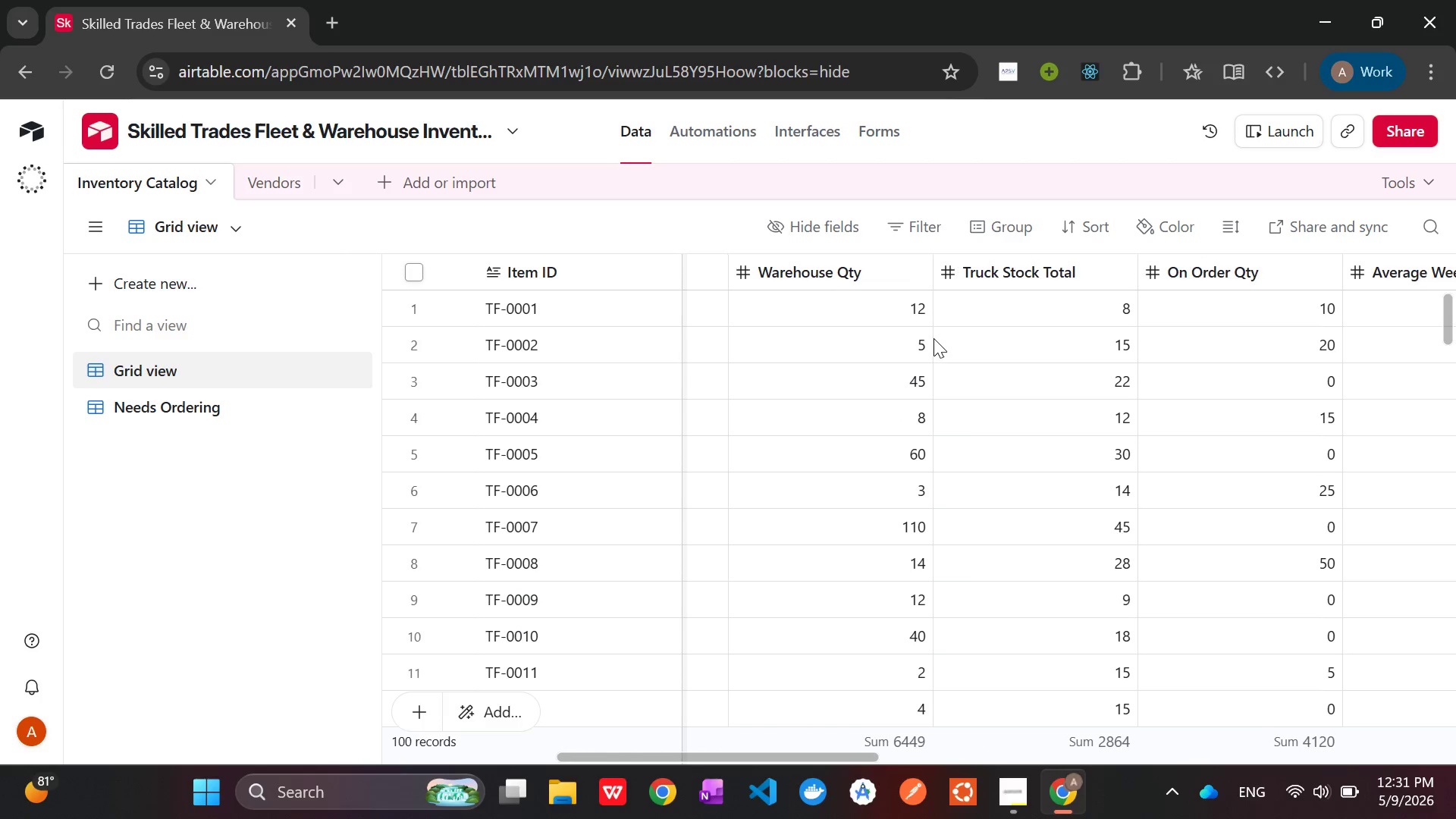 
wait(23.11)
 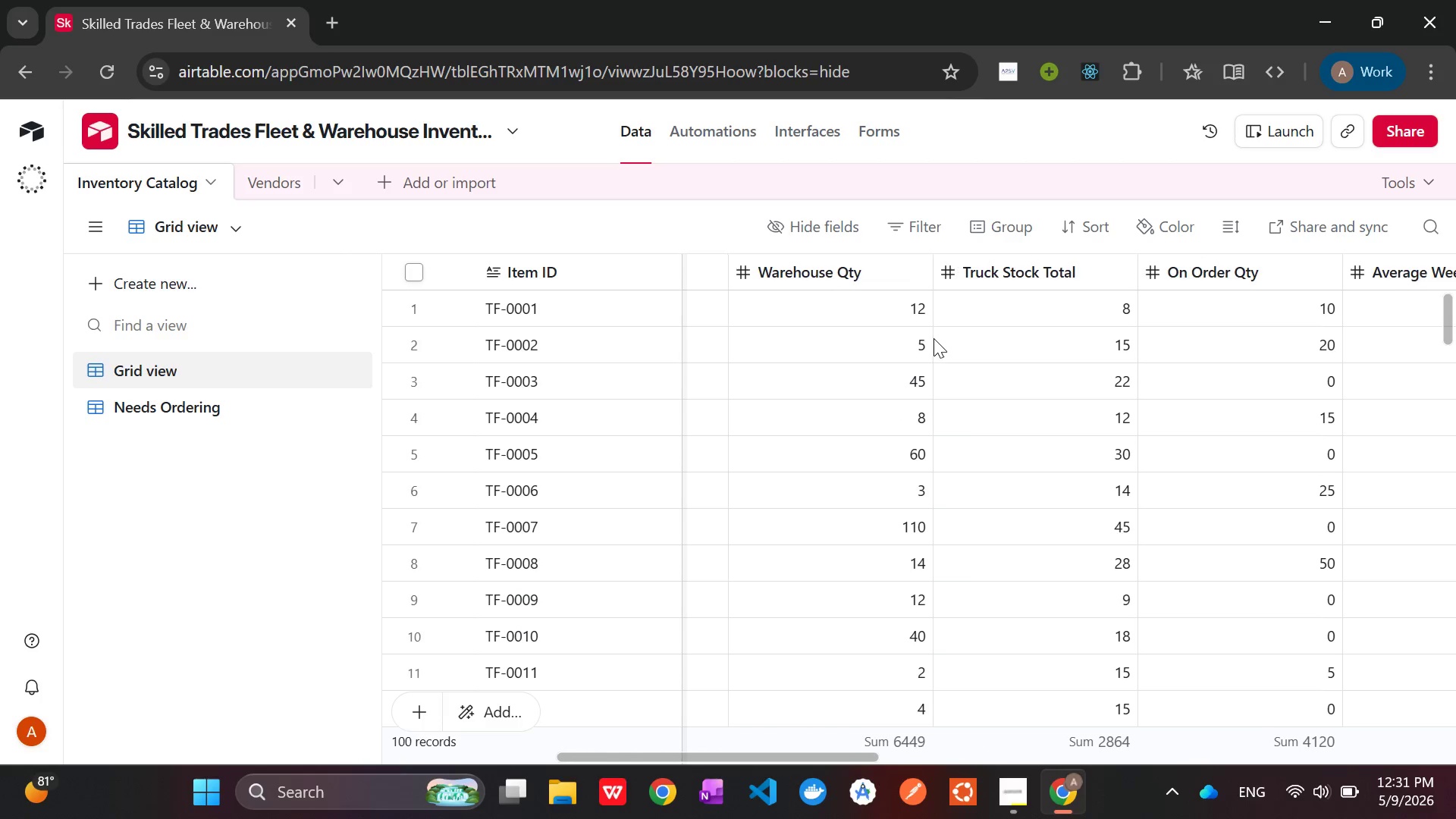 
left_click([934, 338])
 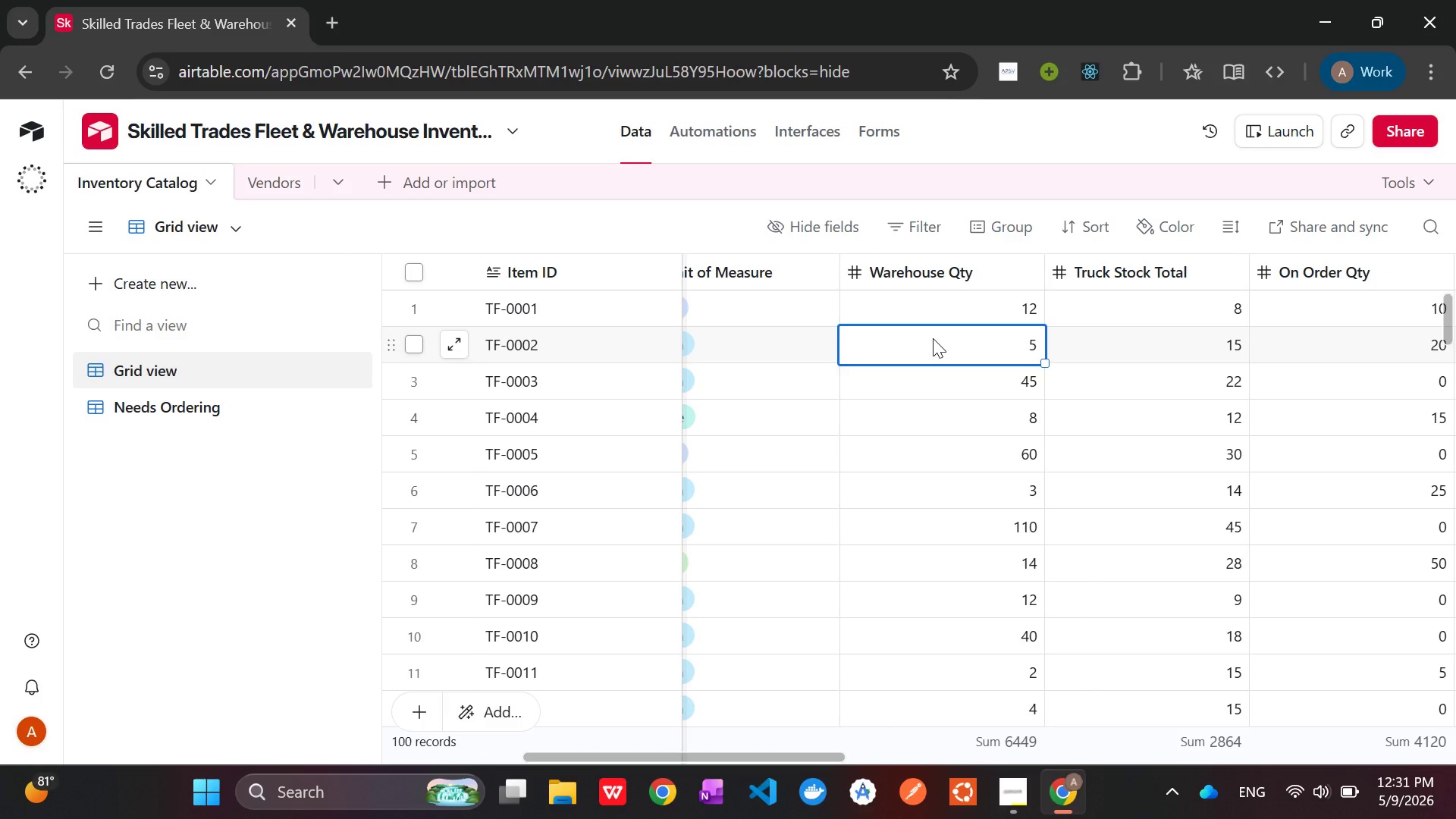 
left_click_drag(start_coordinate=[933, 338], to_coordinate=[1271, 340])
 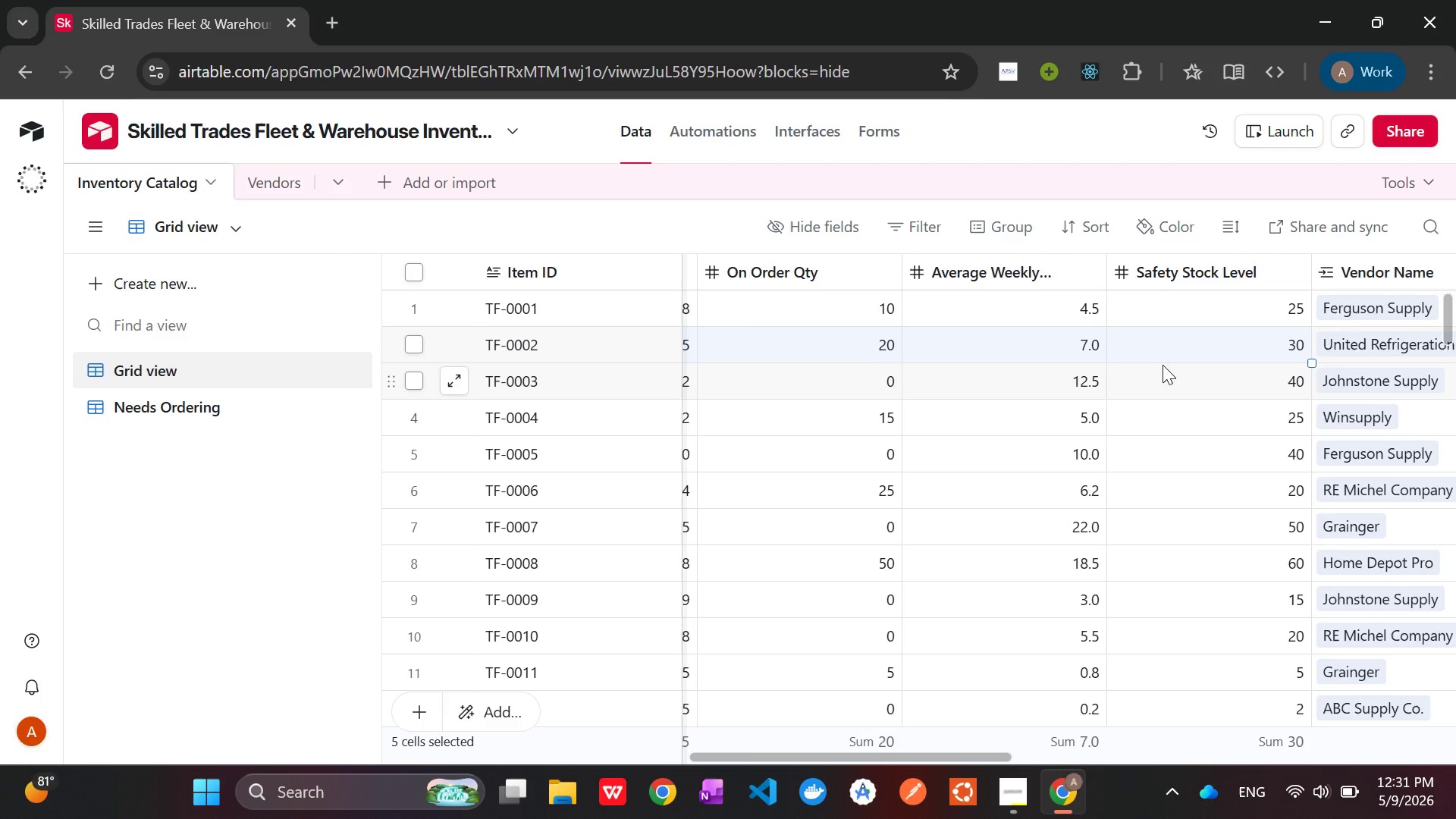 
key(Control+C)
 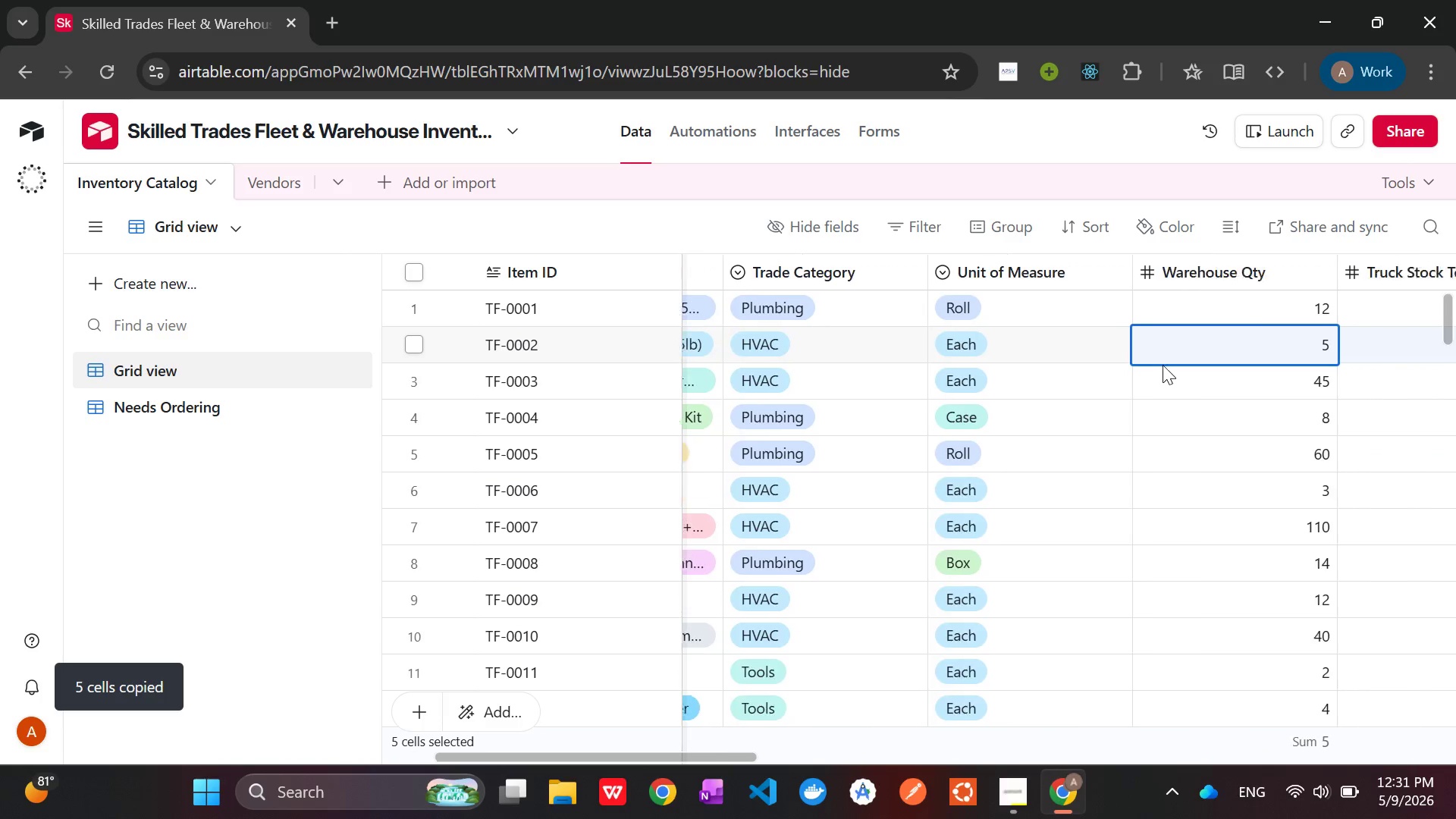 
left_click([1168, 304])
 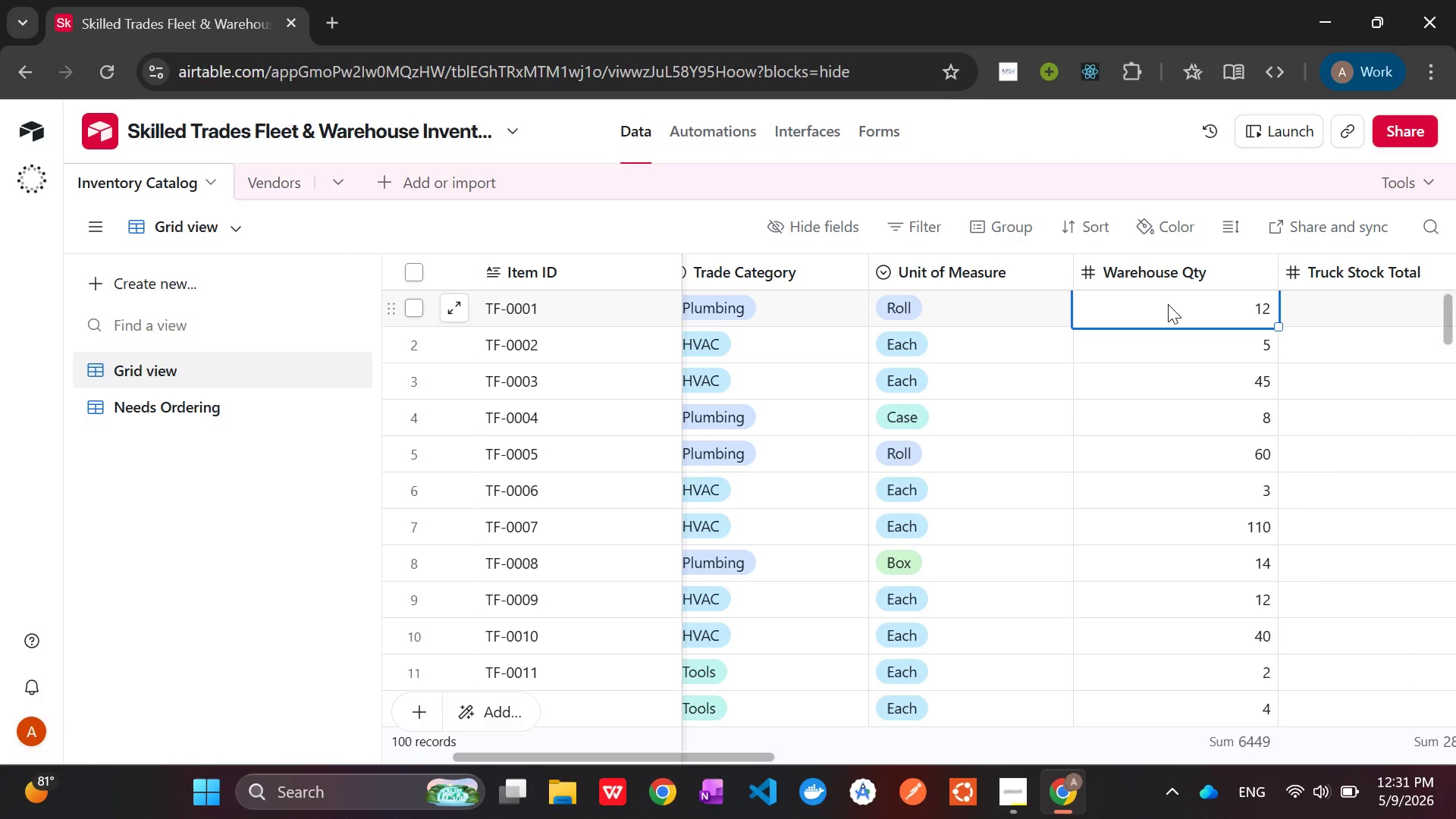 
key(Control+V)
 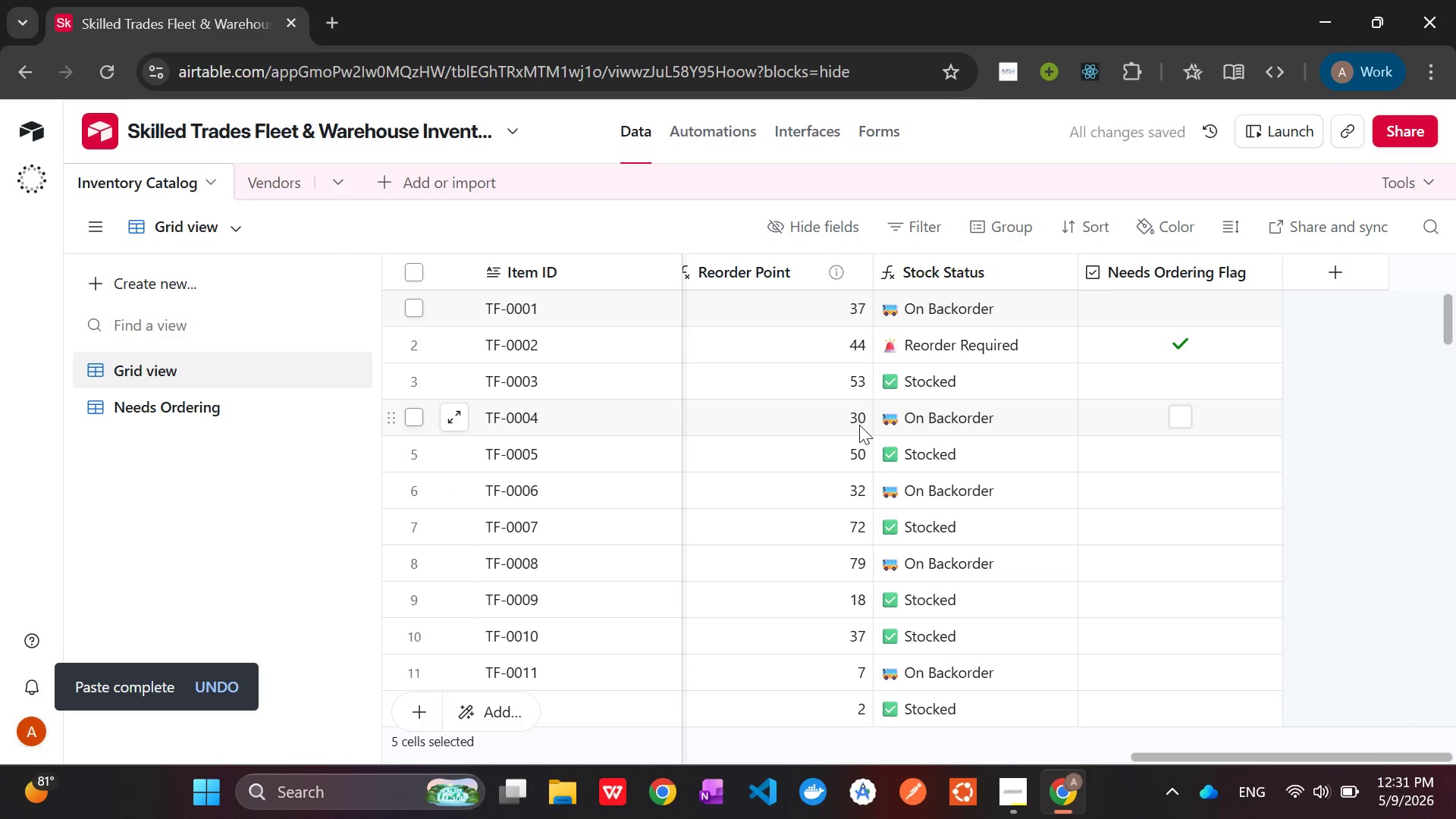 
wait(10.77)
 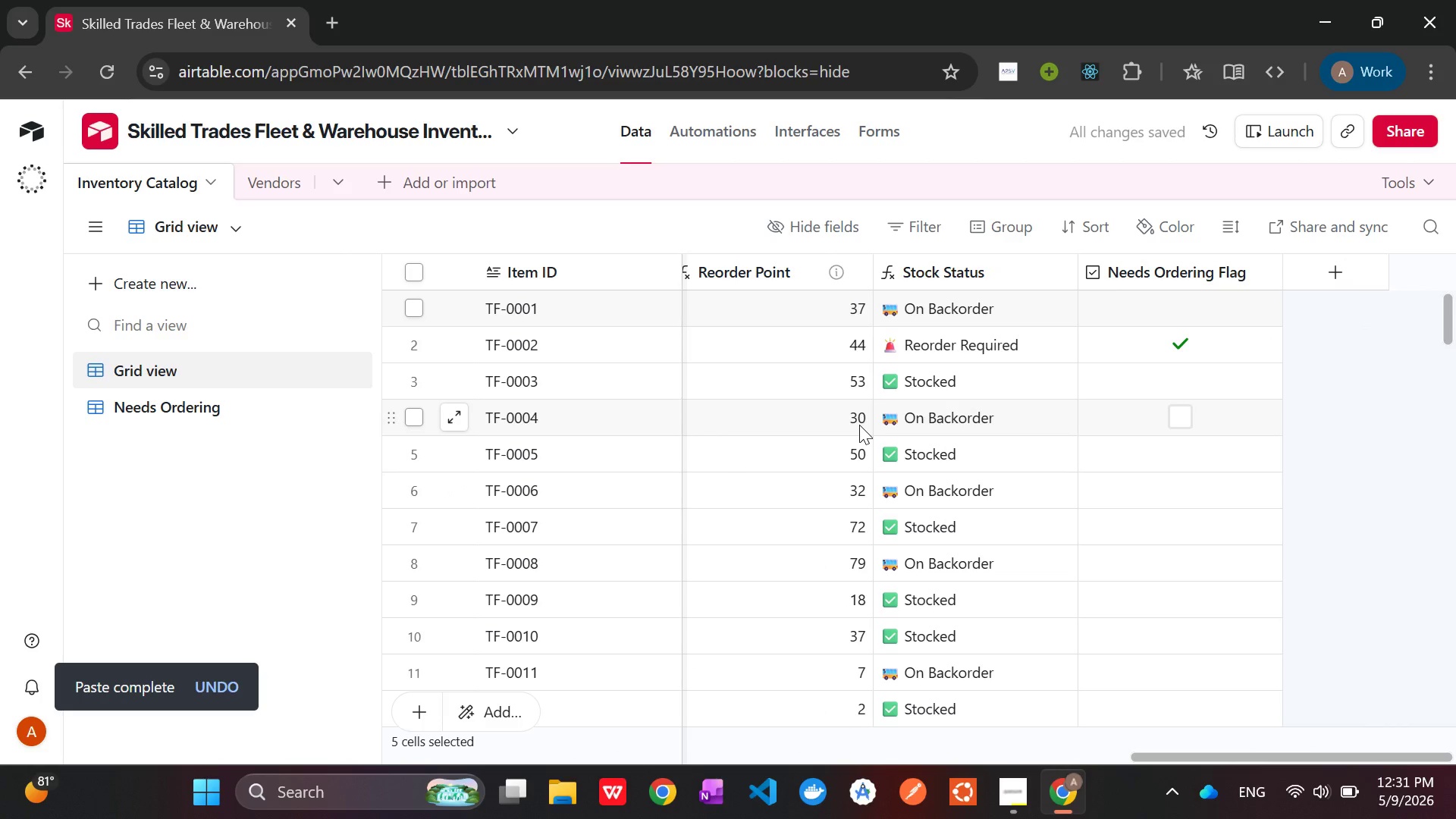 
mouse_move([1038, 278])
 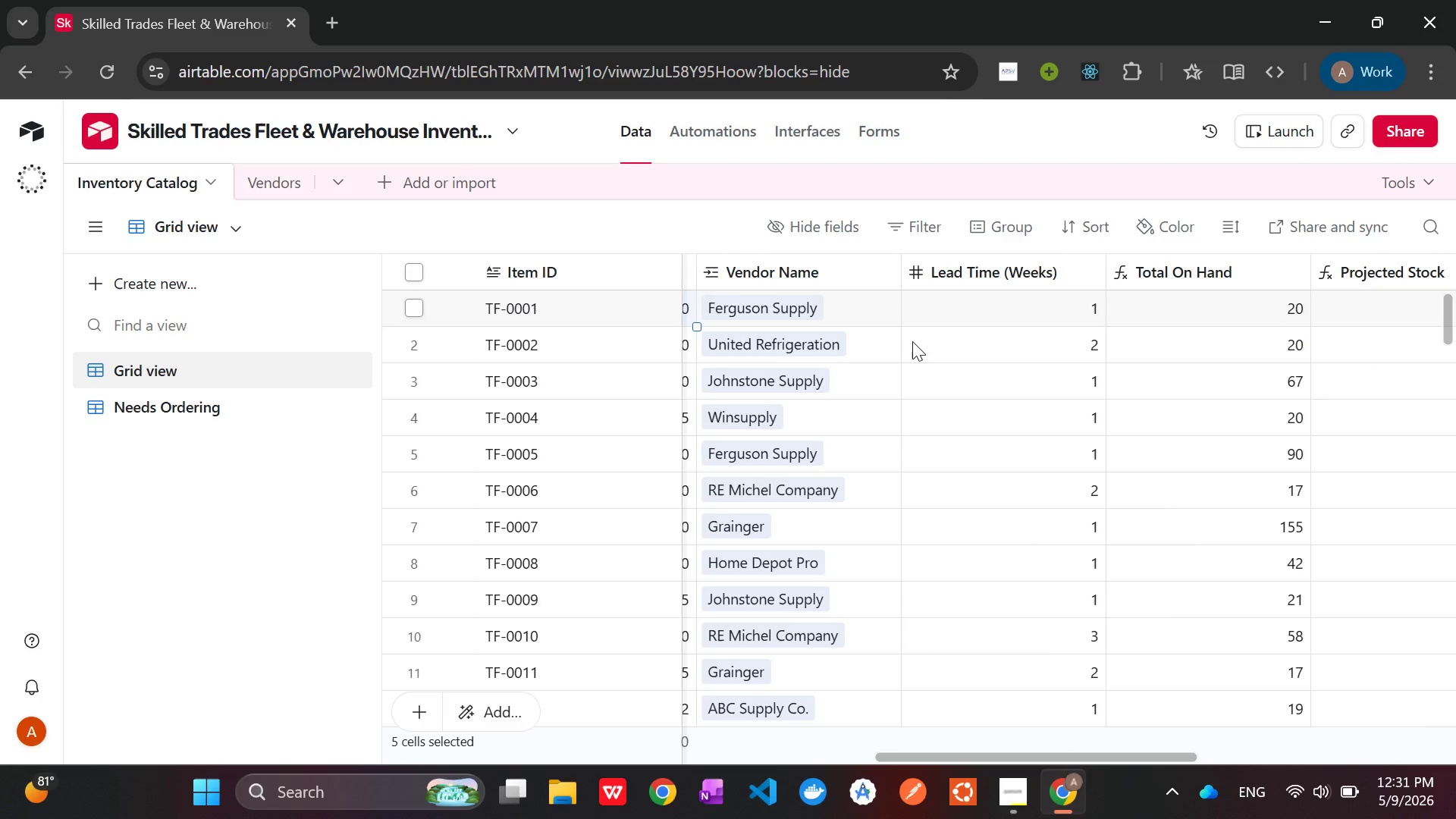 
wait(9.68)
 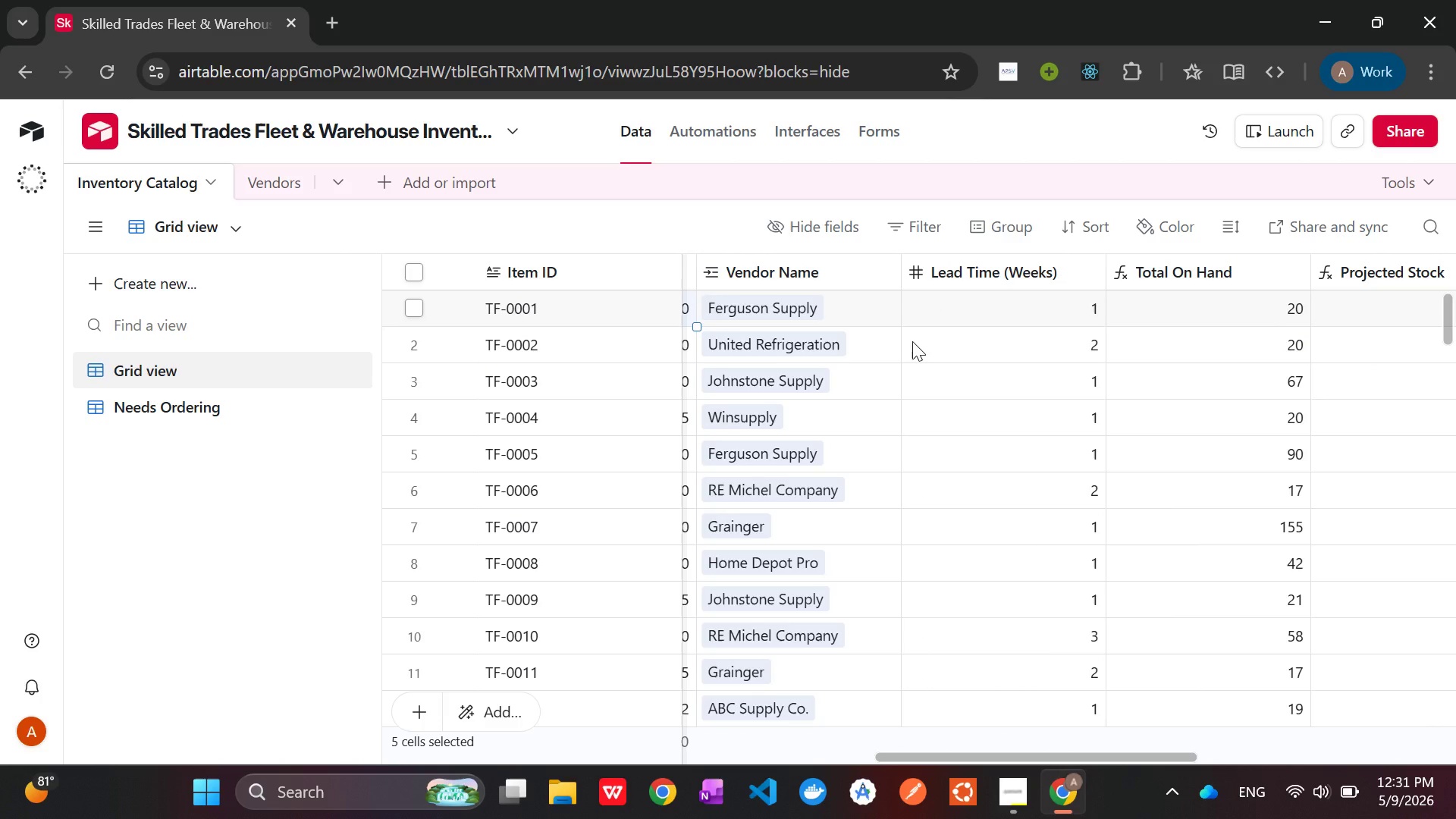 
double_click([1319, 341])
 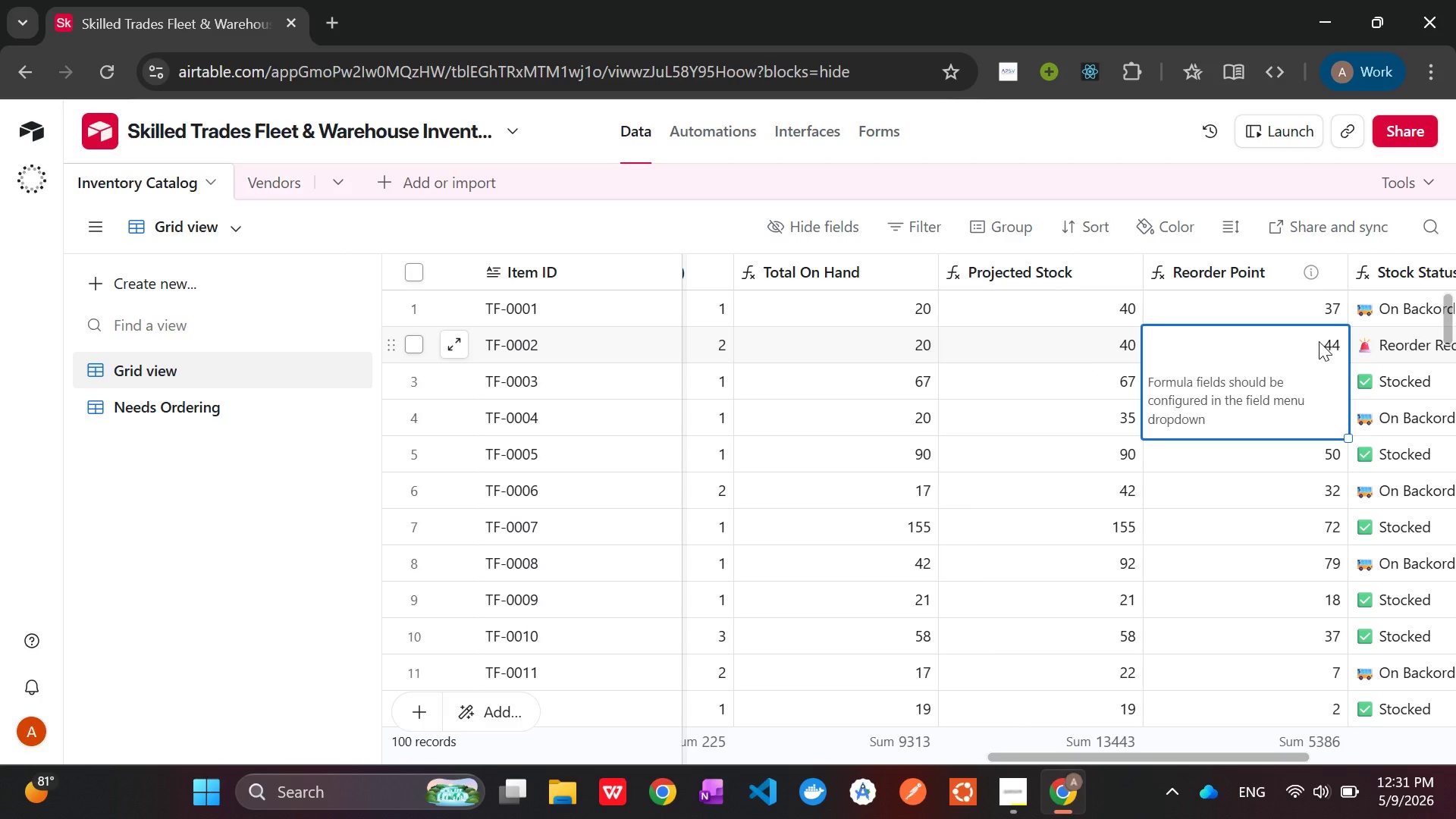 
left_click([1319, 341])
 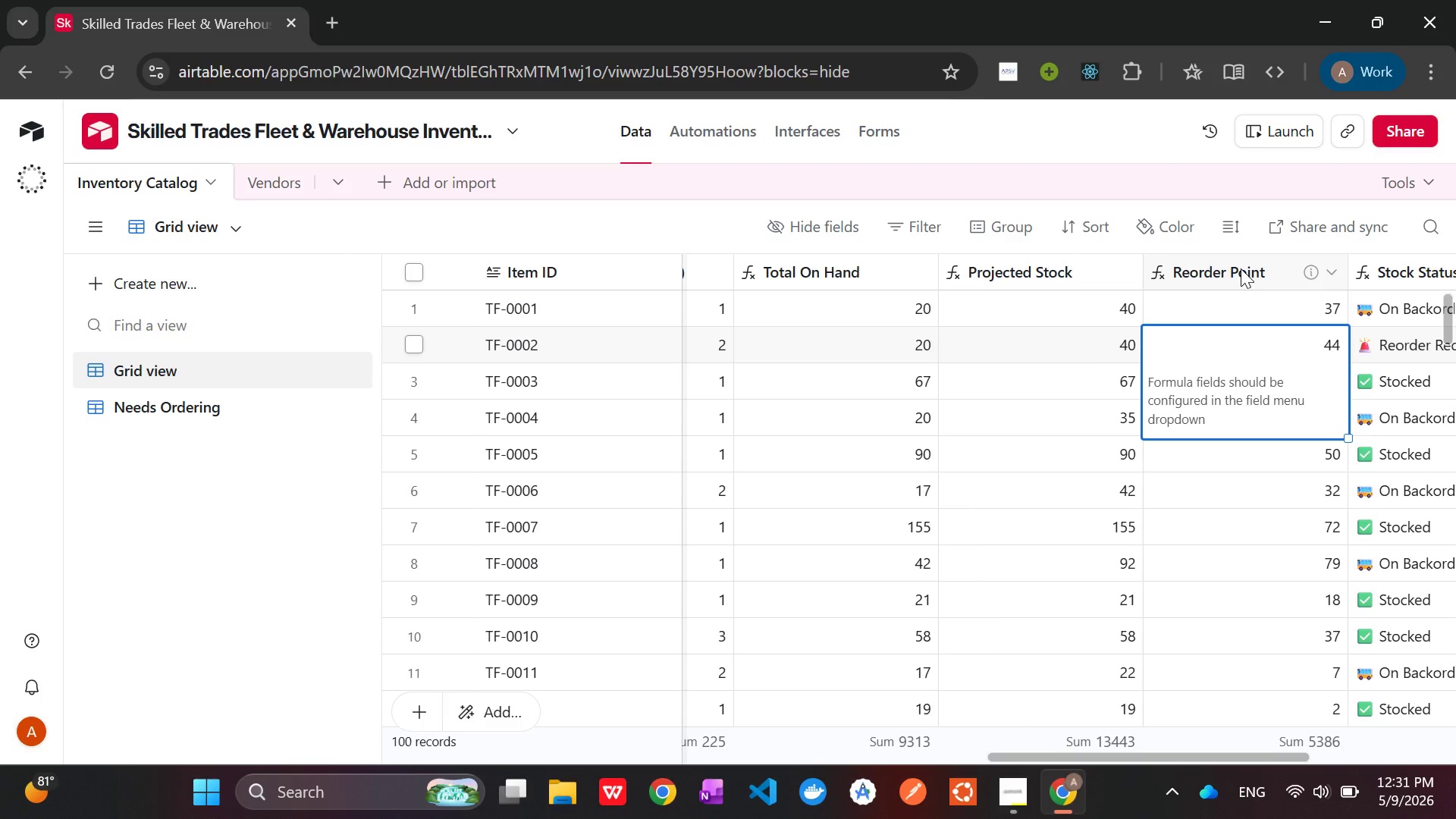 
right_click([1241, 268])
 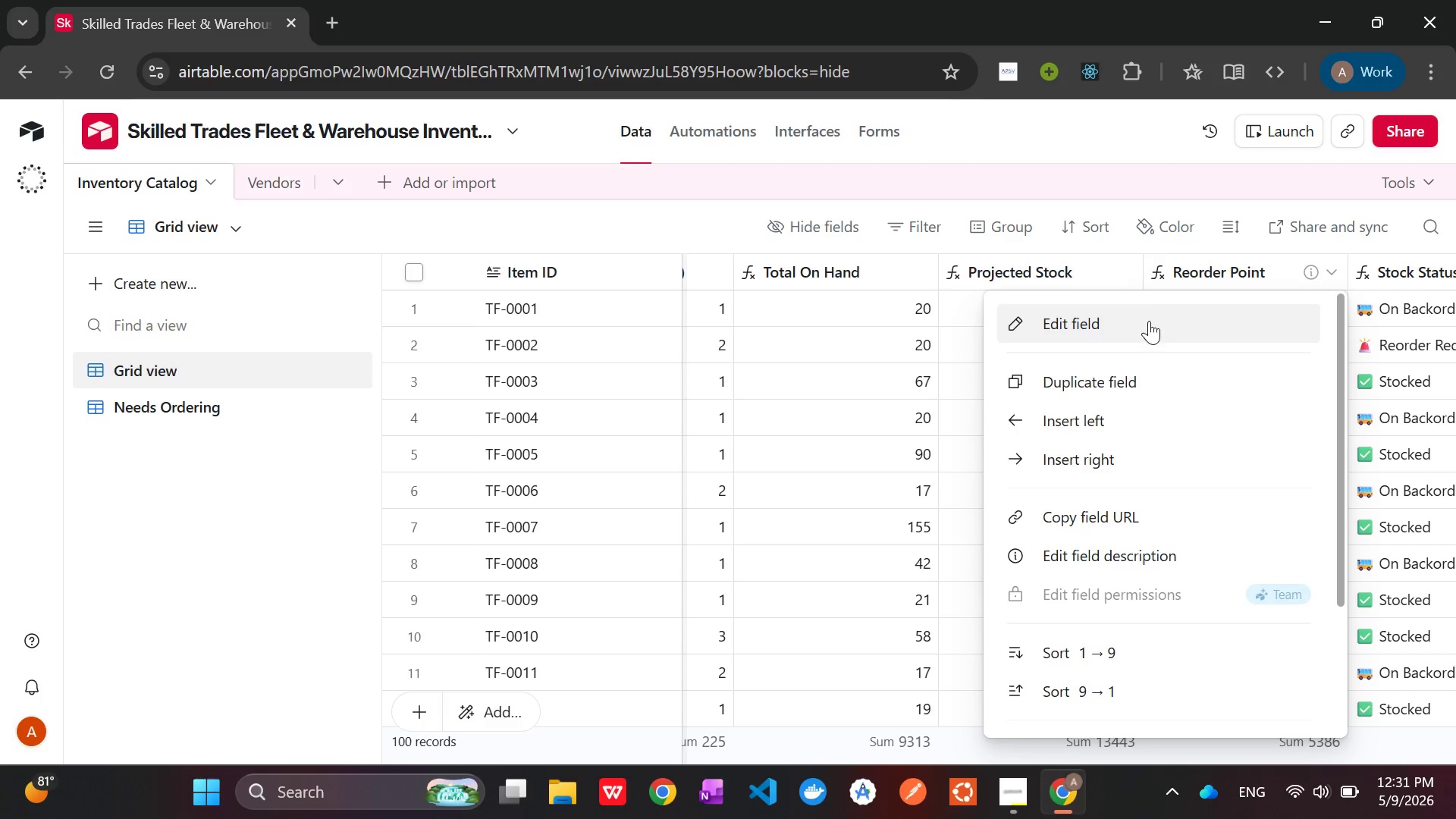 
left_click([1141, 322])
 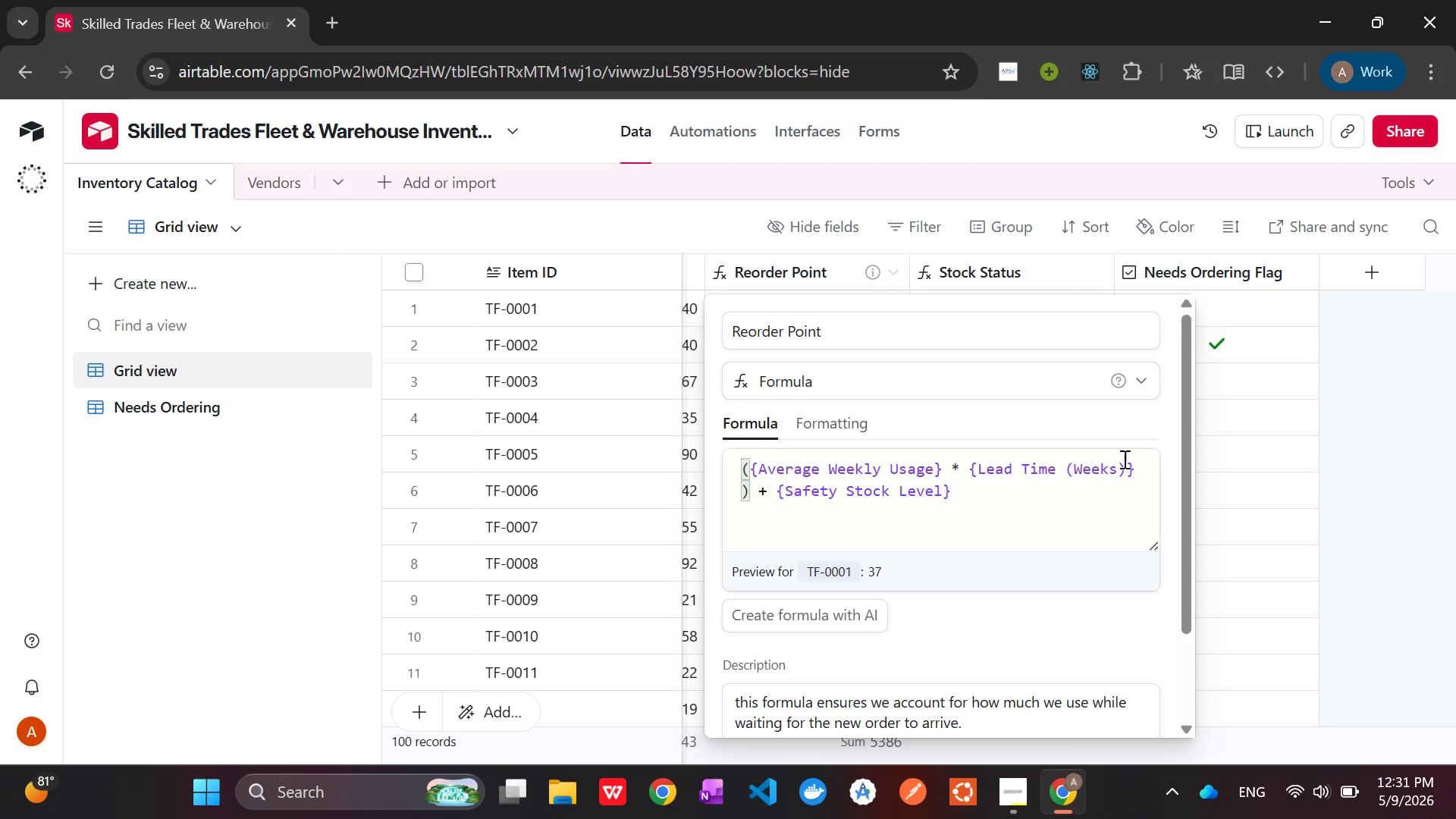 
wait(6.88)
 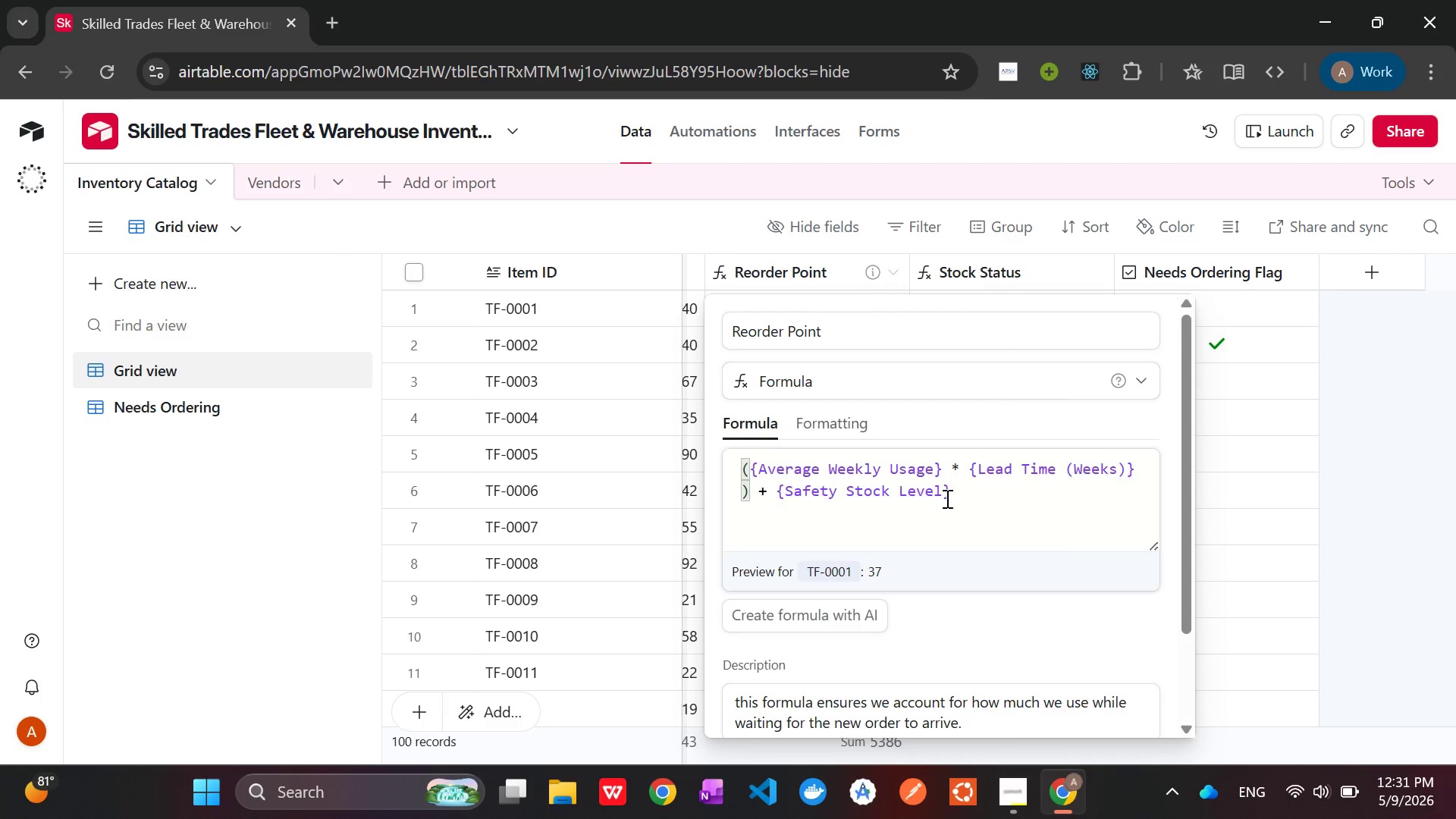 
left_click([1395, 465])
 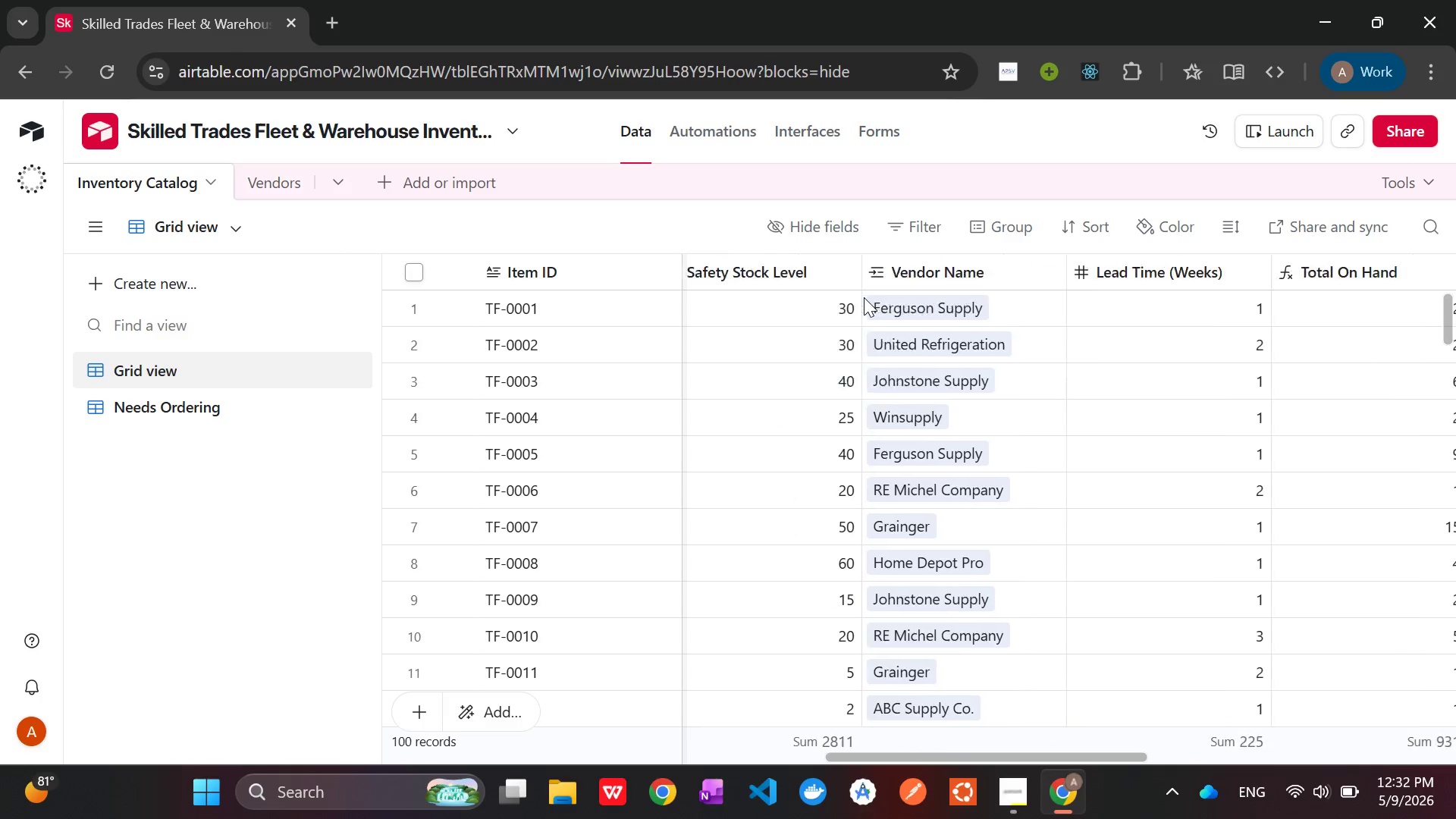 
wait(14.06)
 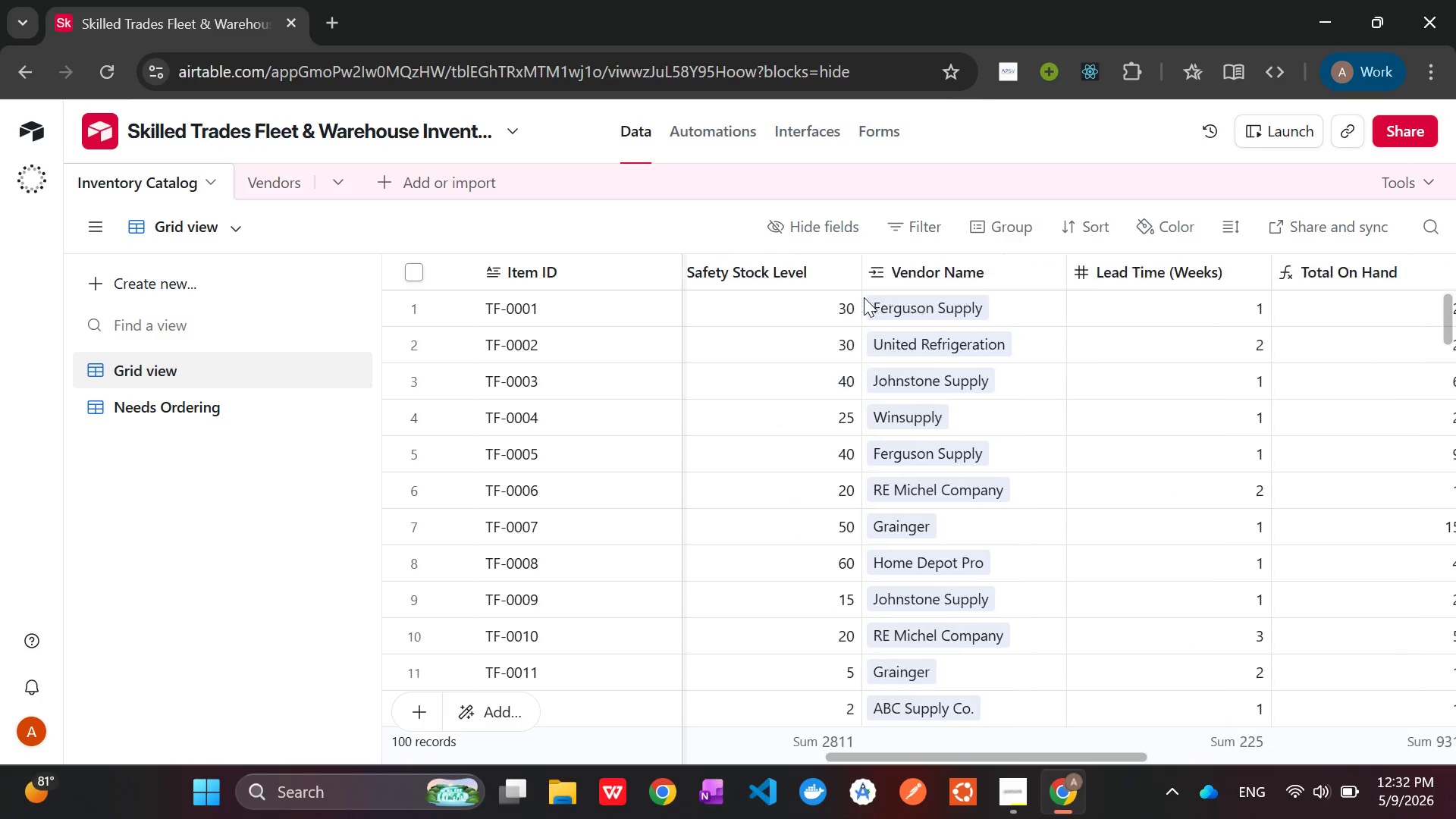 
right_click([791, 300])
 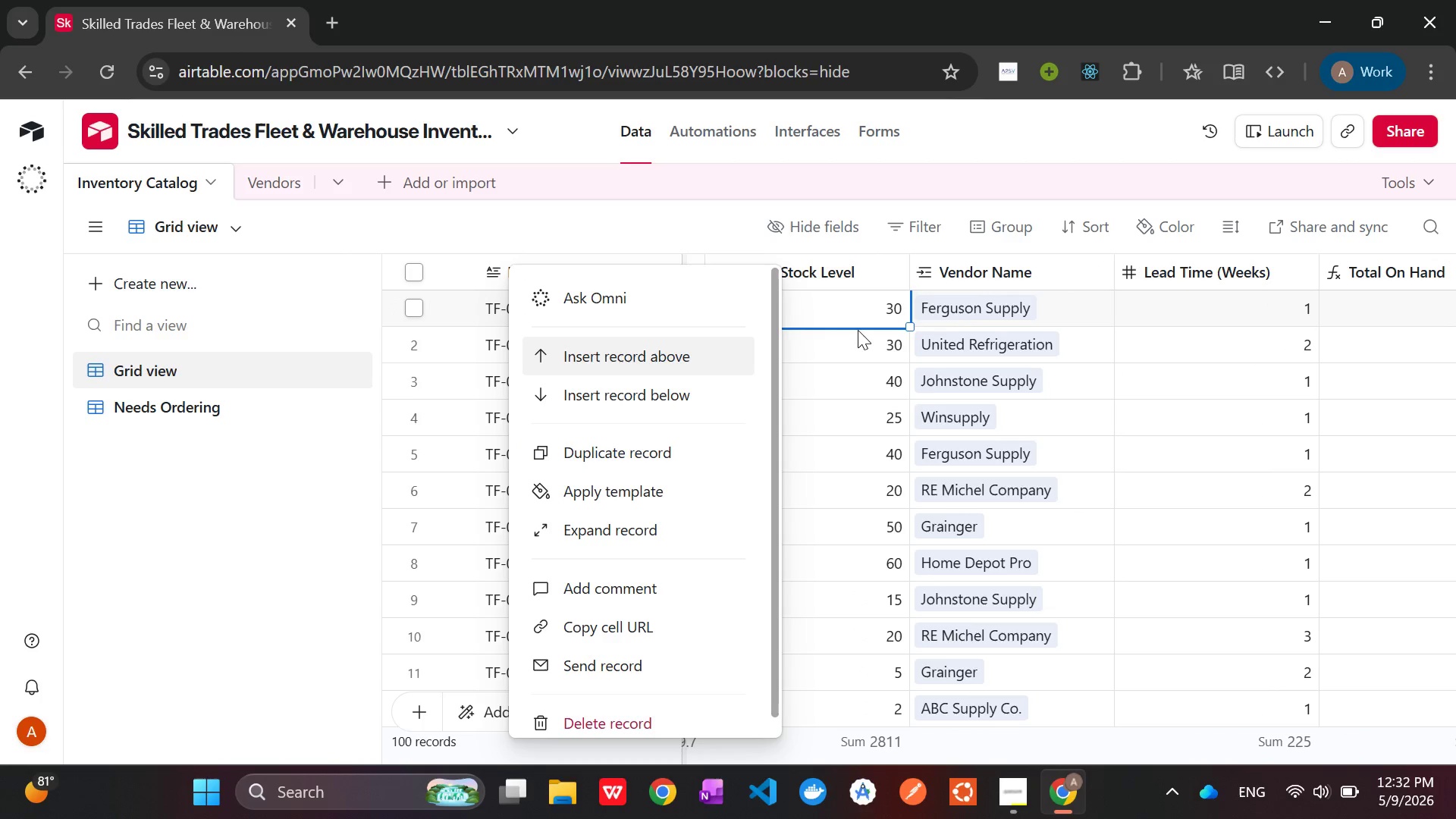 
double_click([872, 308])
 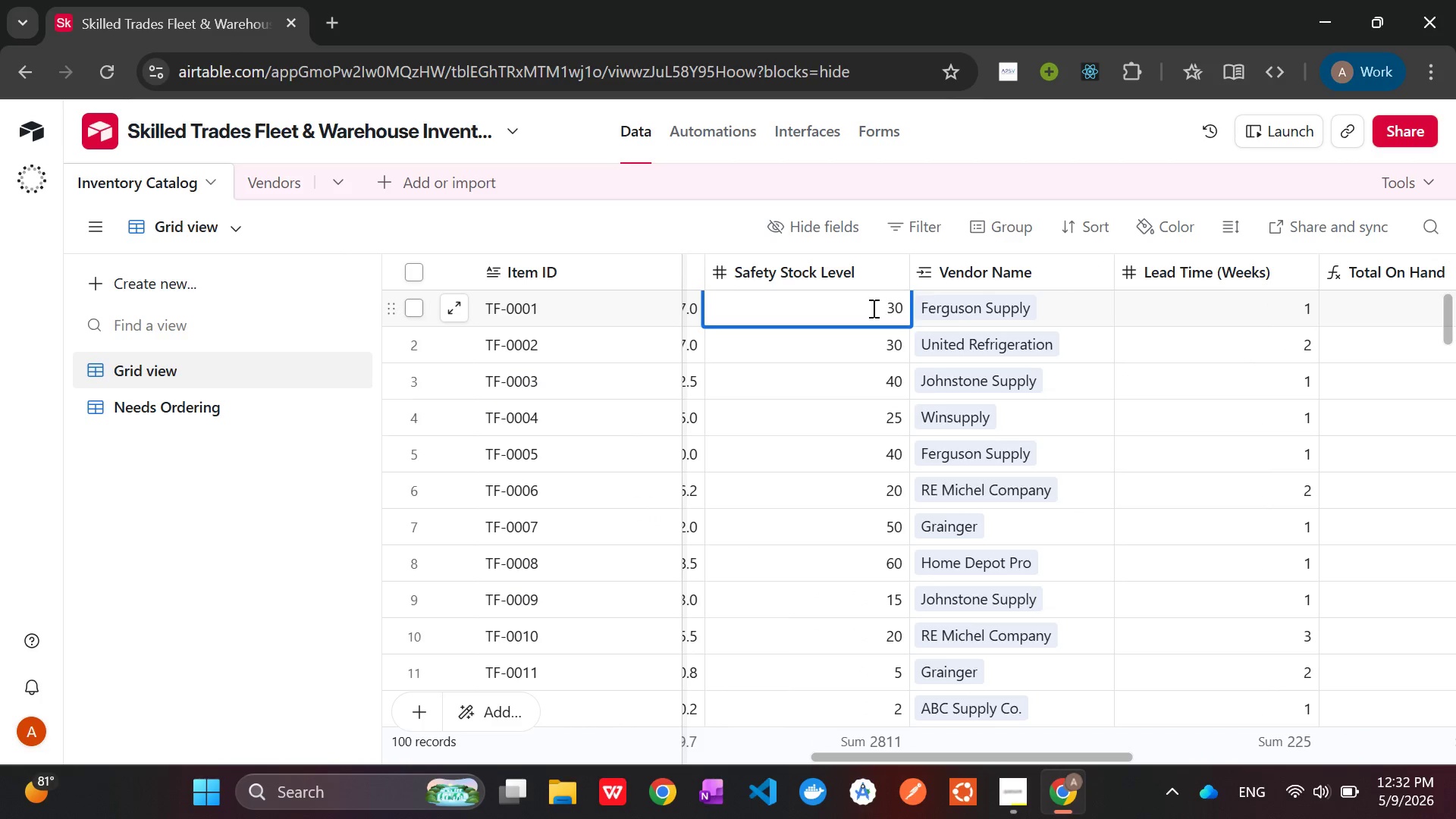 
key(Backspace)
 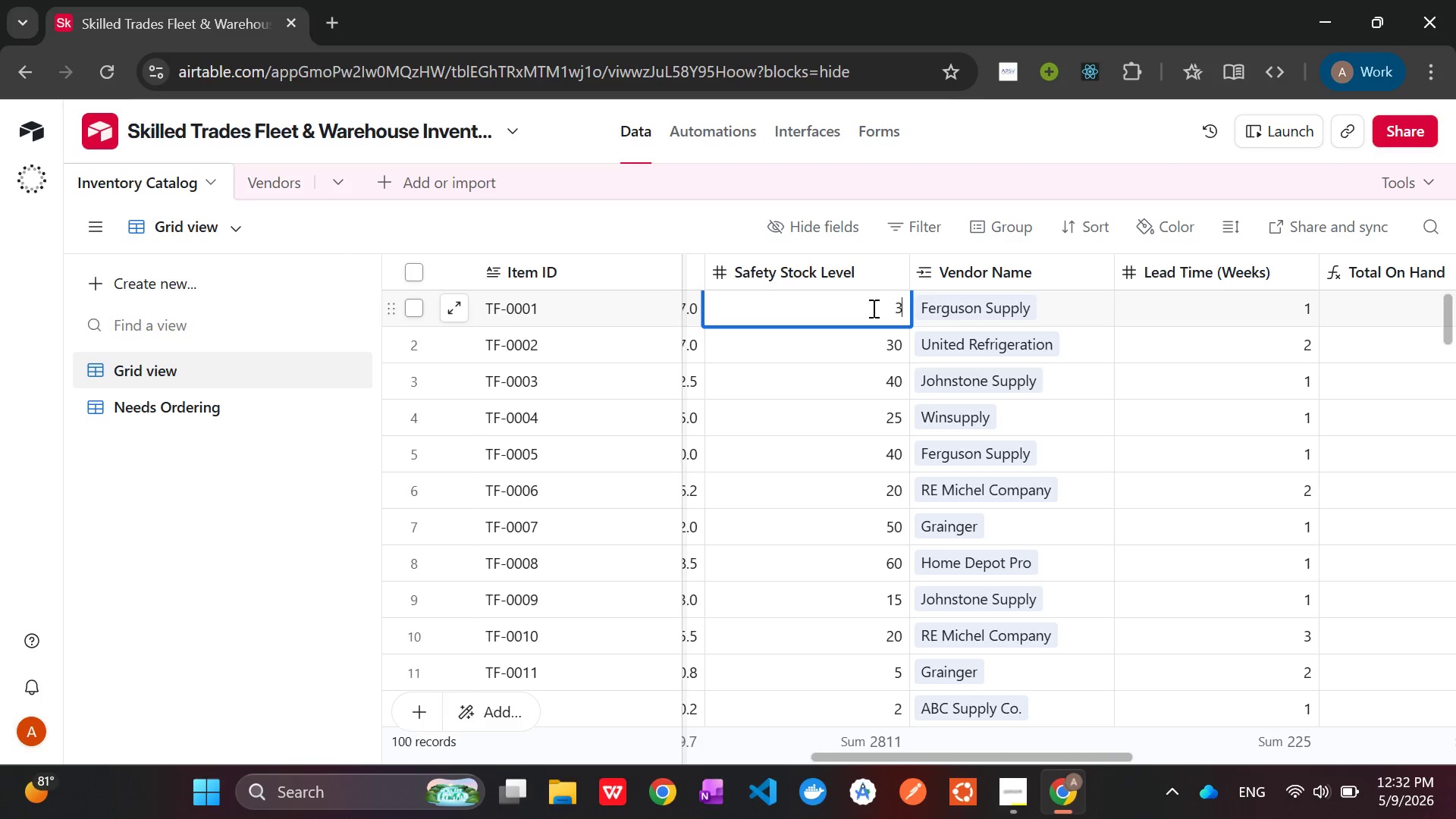 
key(7)
 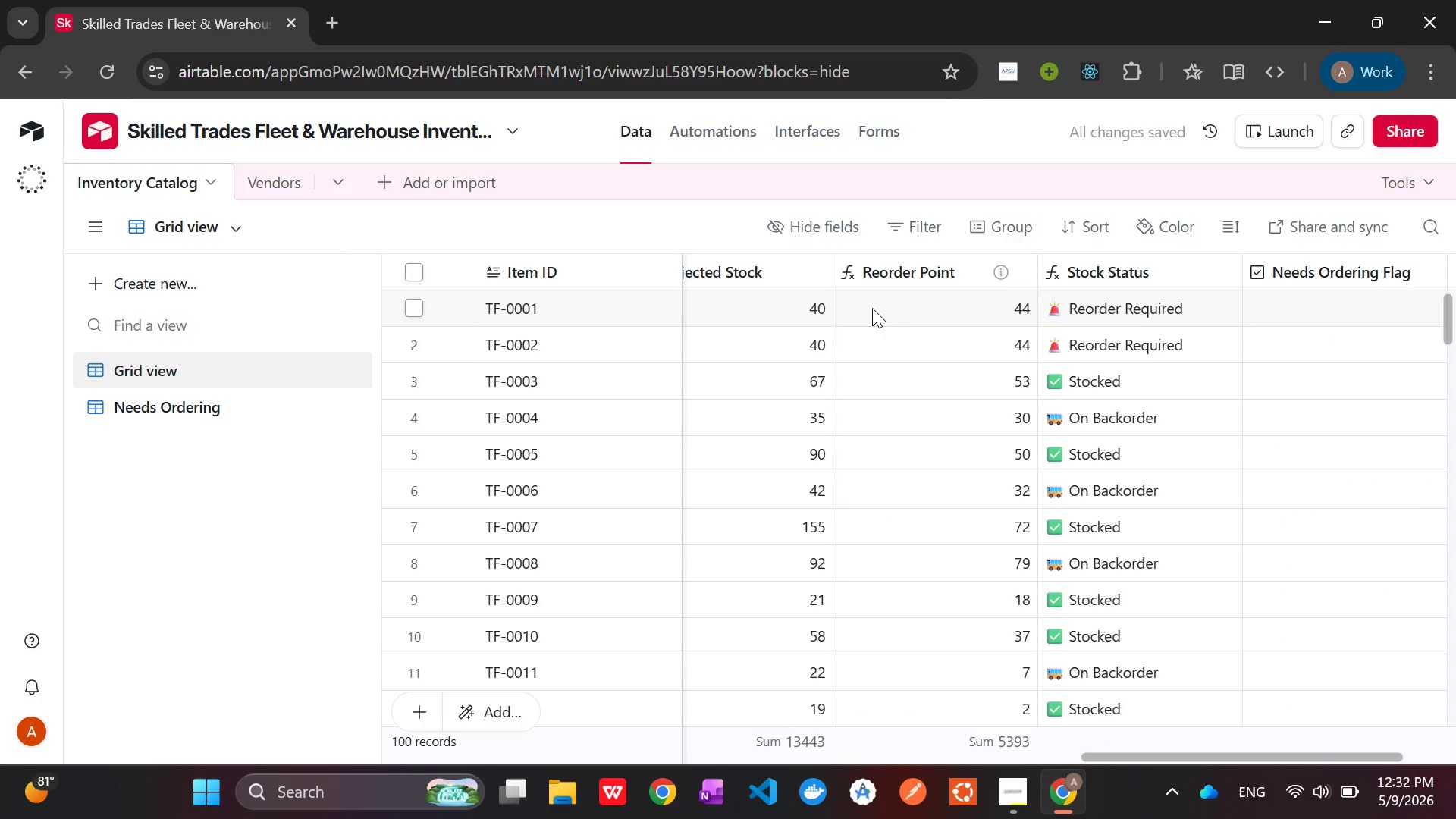 
wait(7.05)
 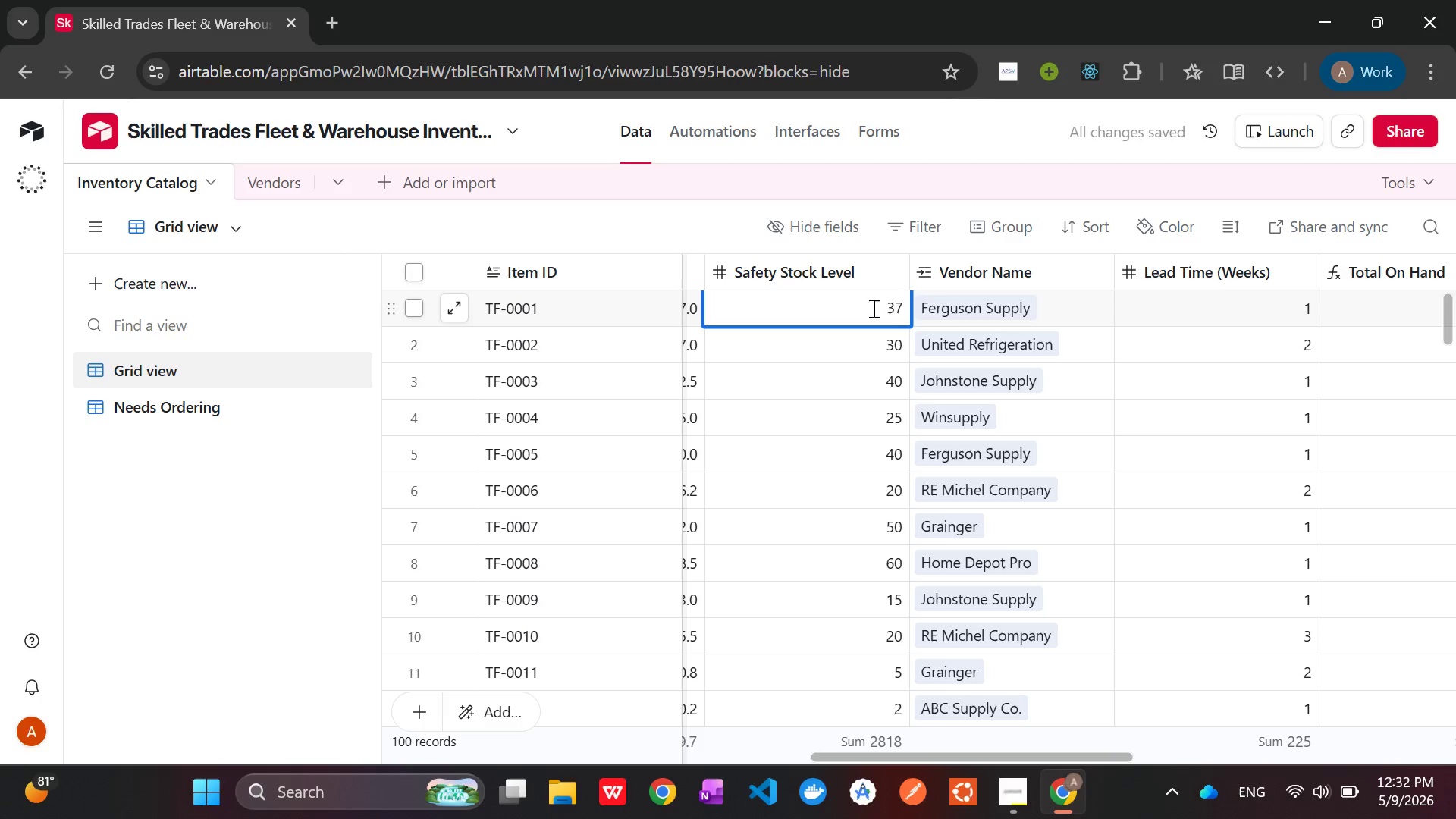 
left_click([1389, 406])
 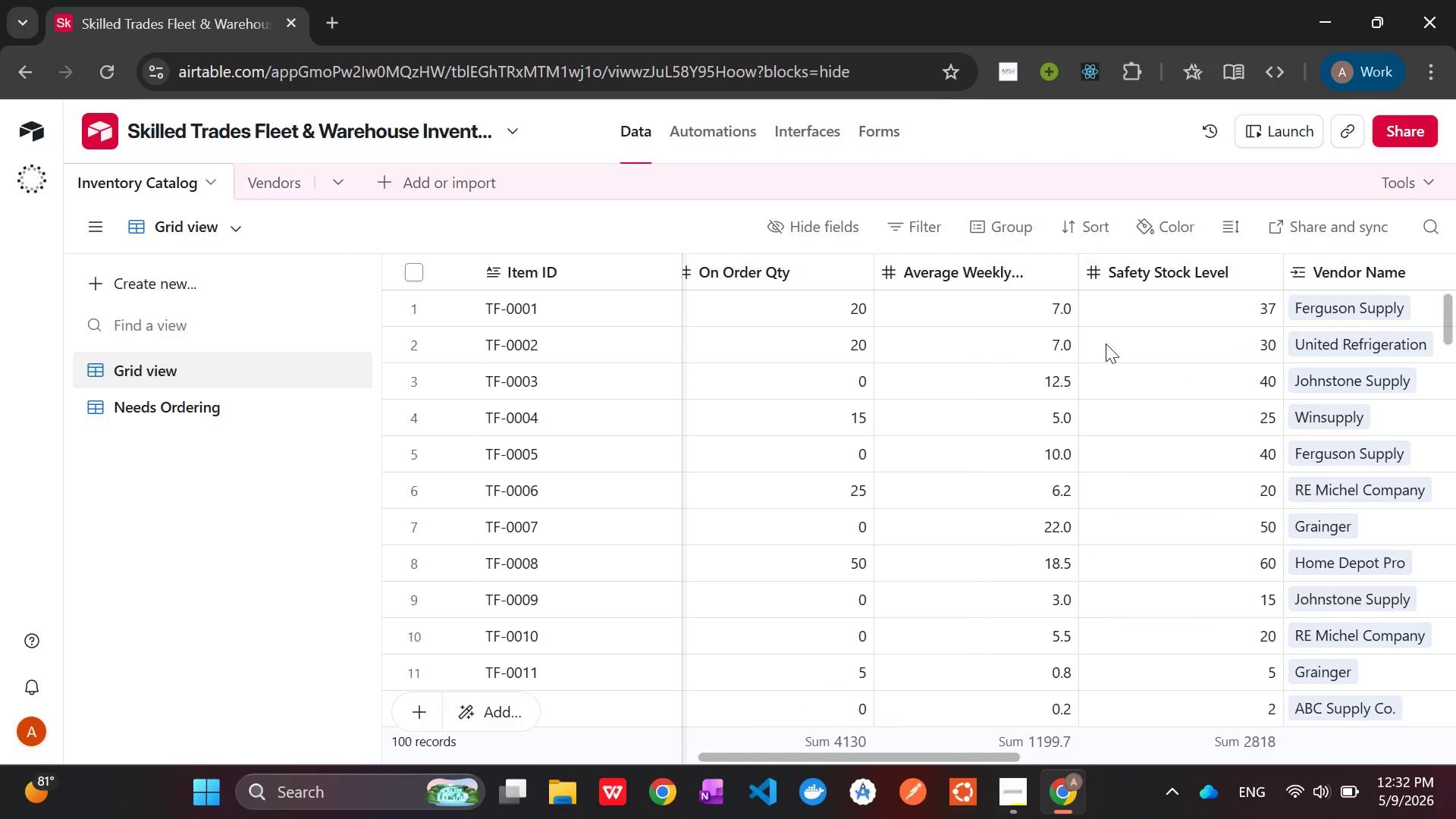 
wait(5.81)
 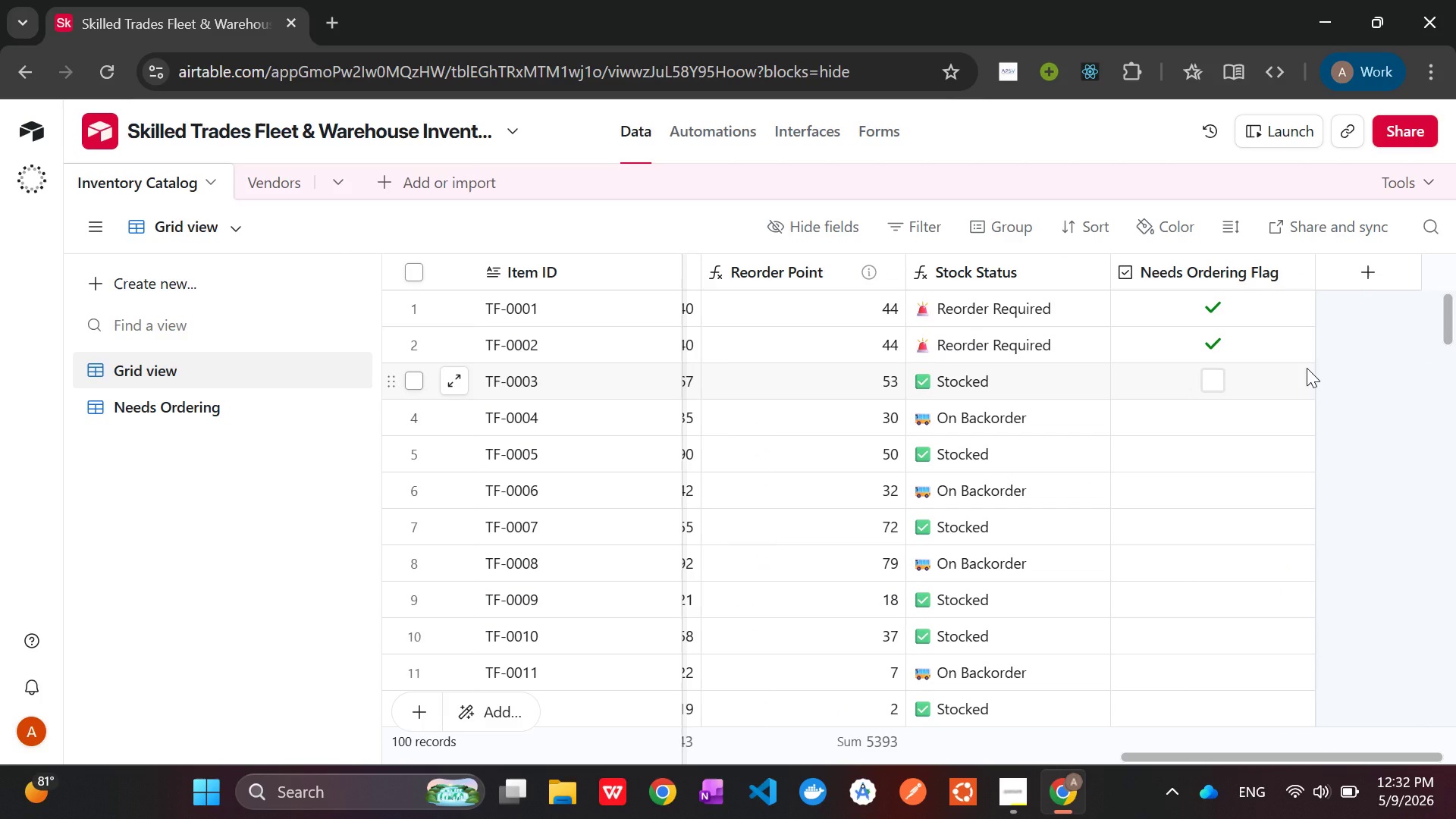 
double_click([1216, 303])
 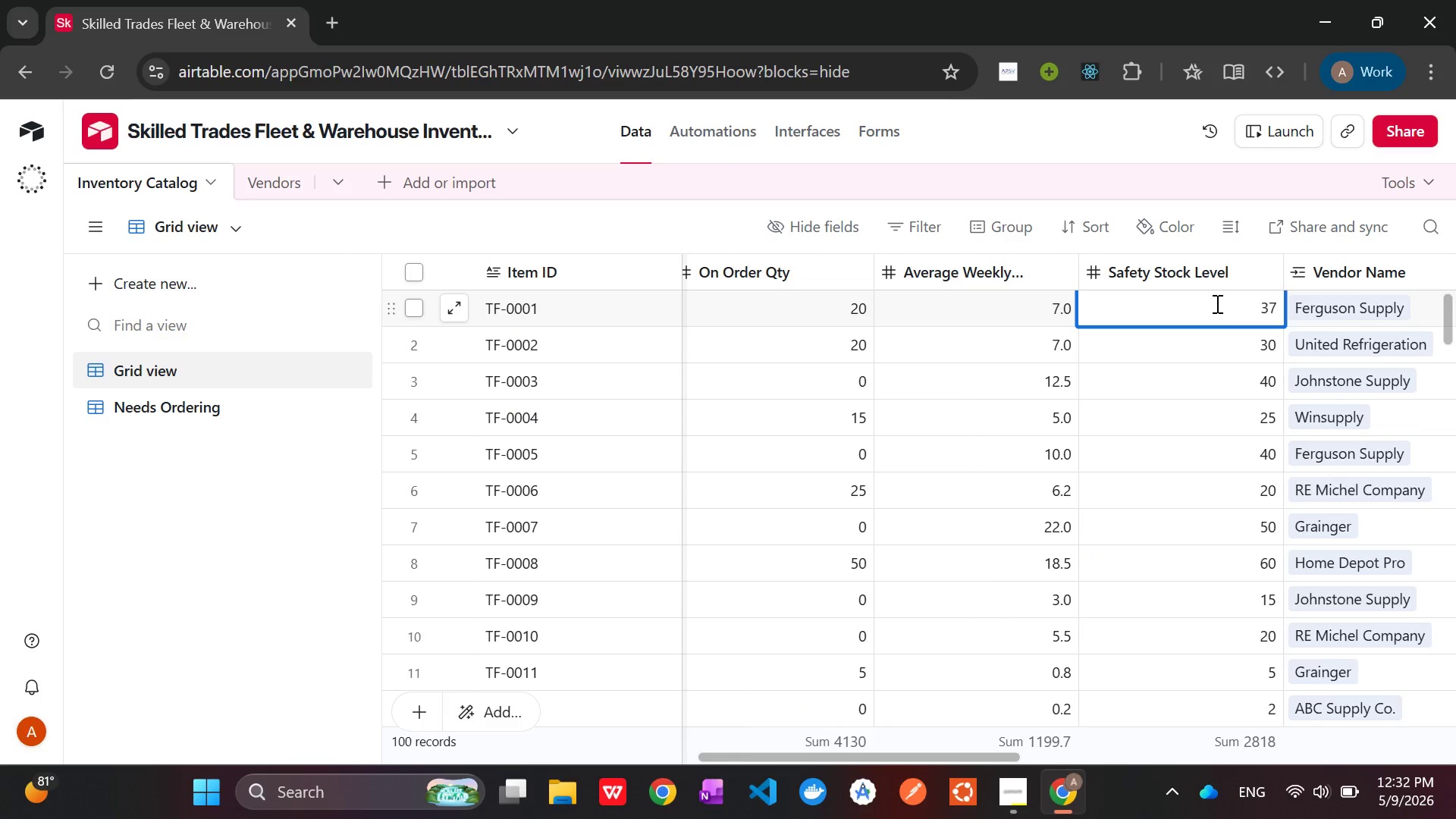 
key(Backspace)
 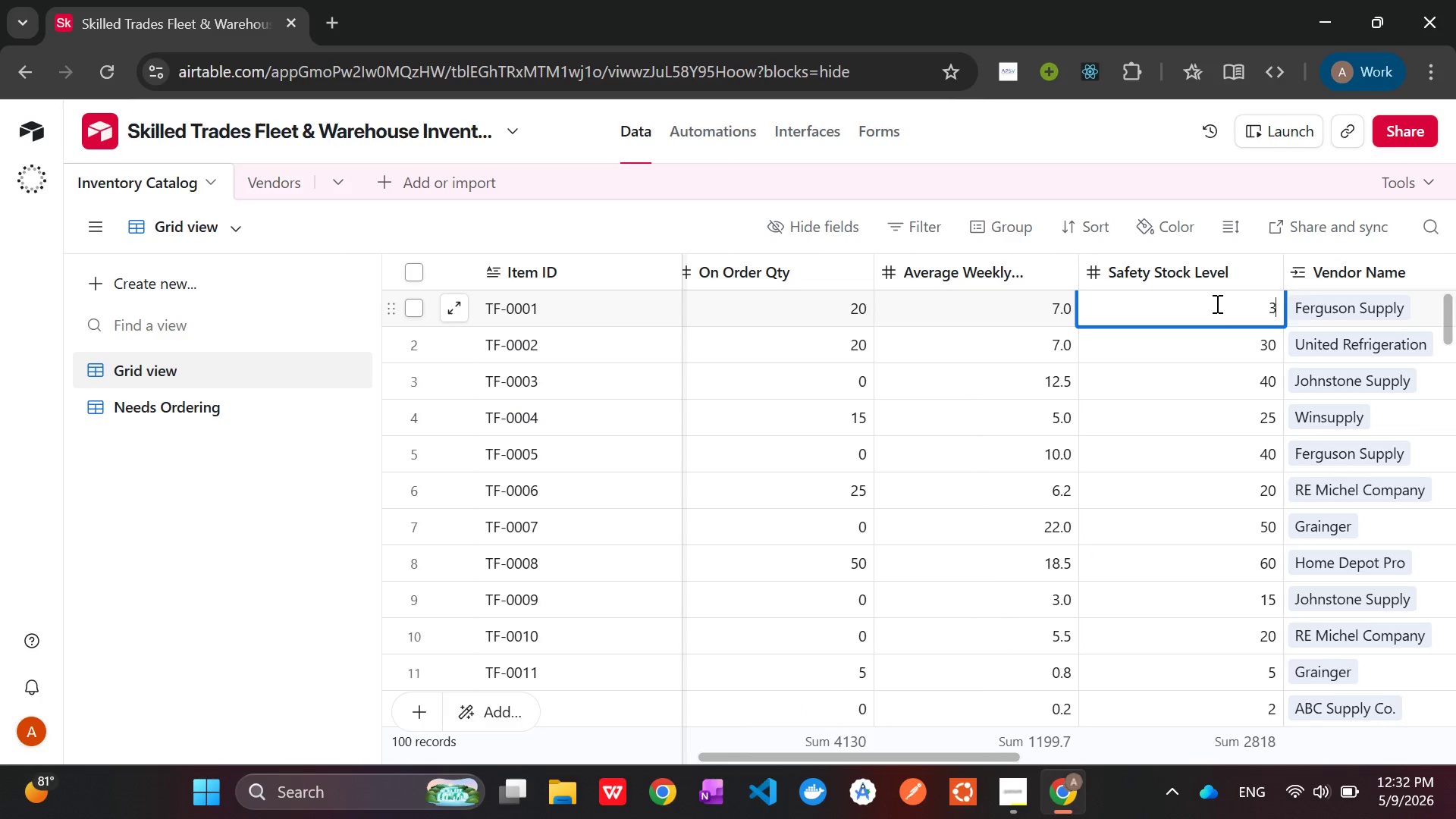 
key(0)
 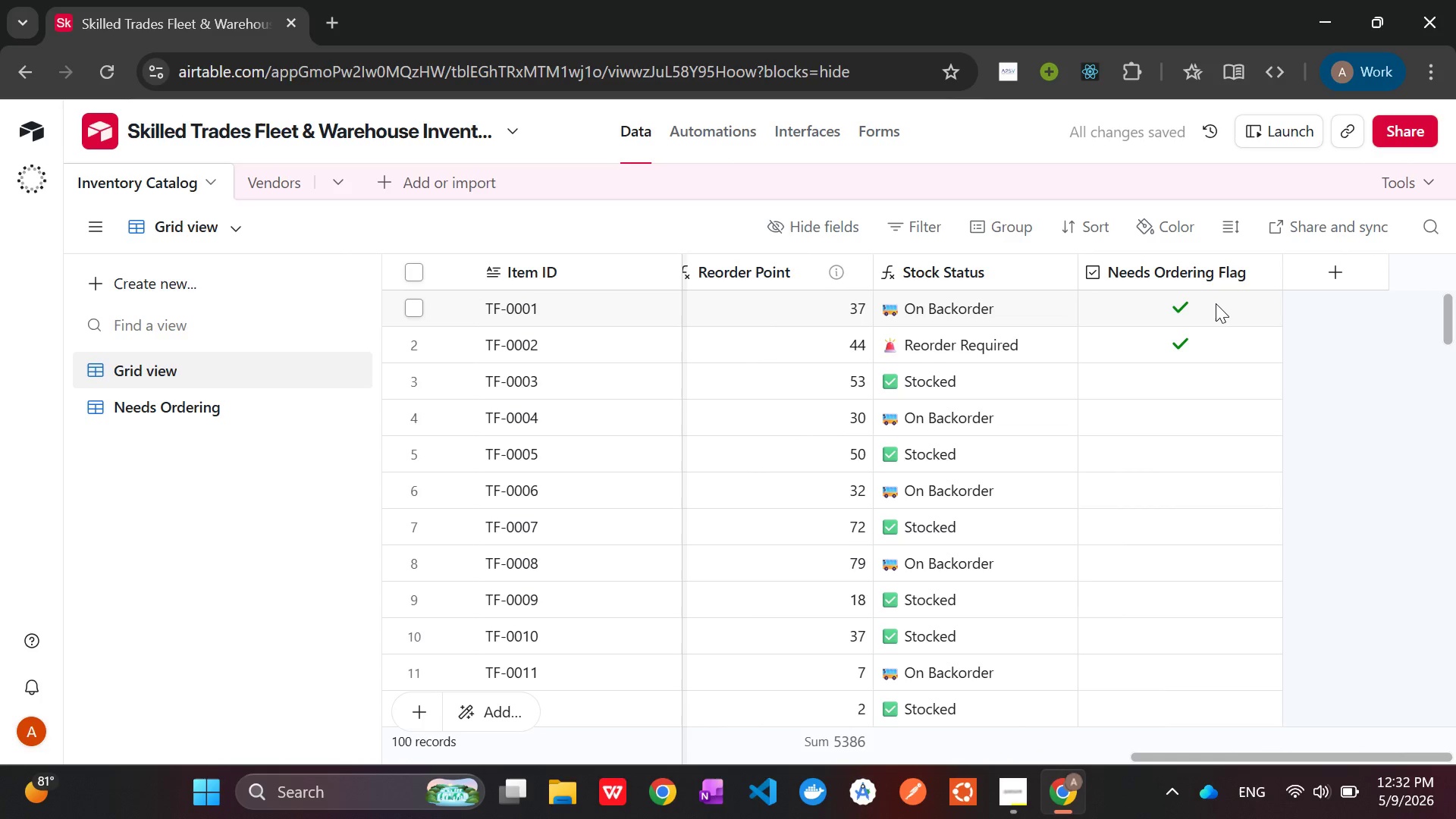 
left_click([1178, 318])
 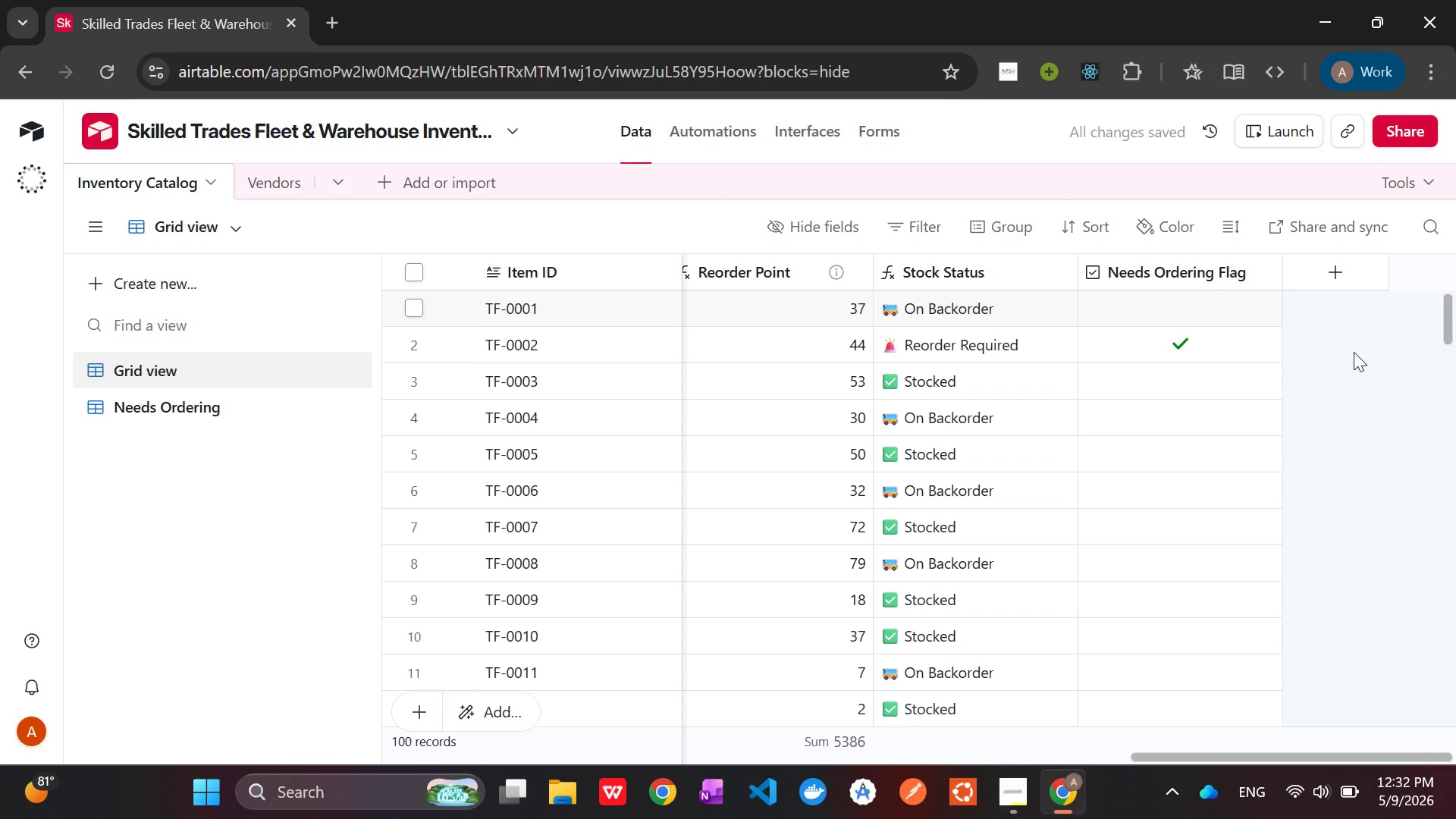 
wait(5.92)
 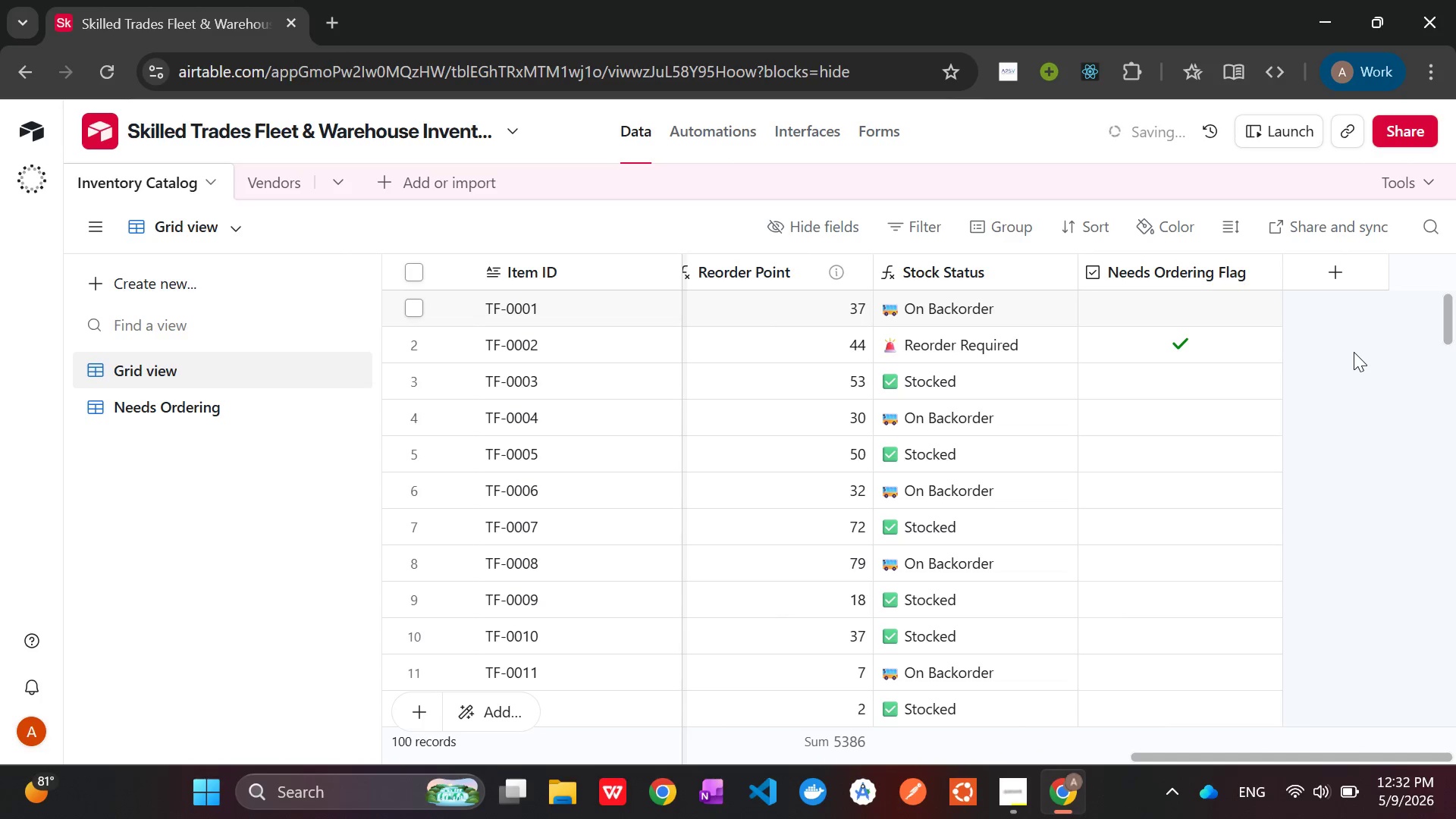 
left_click([1006, 789])